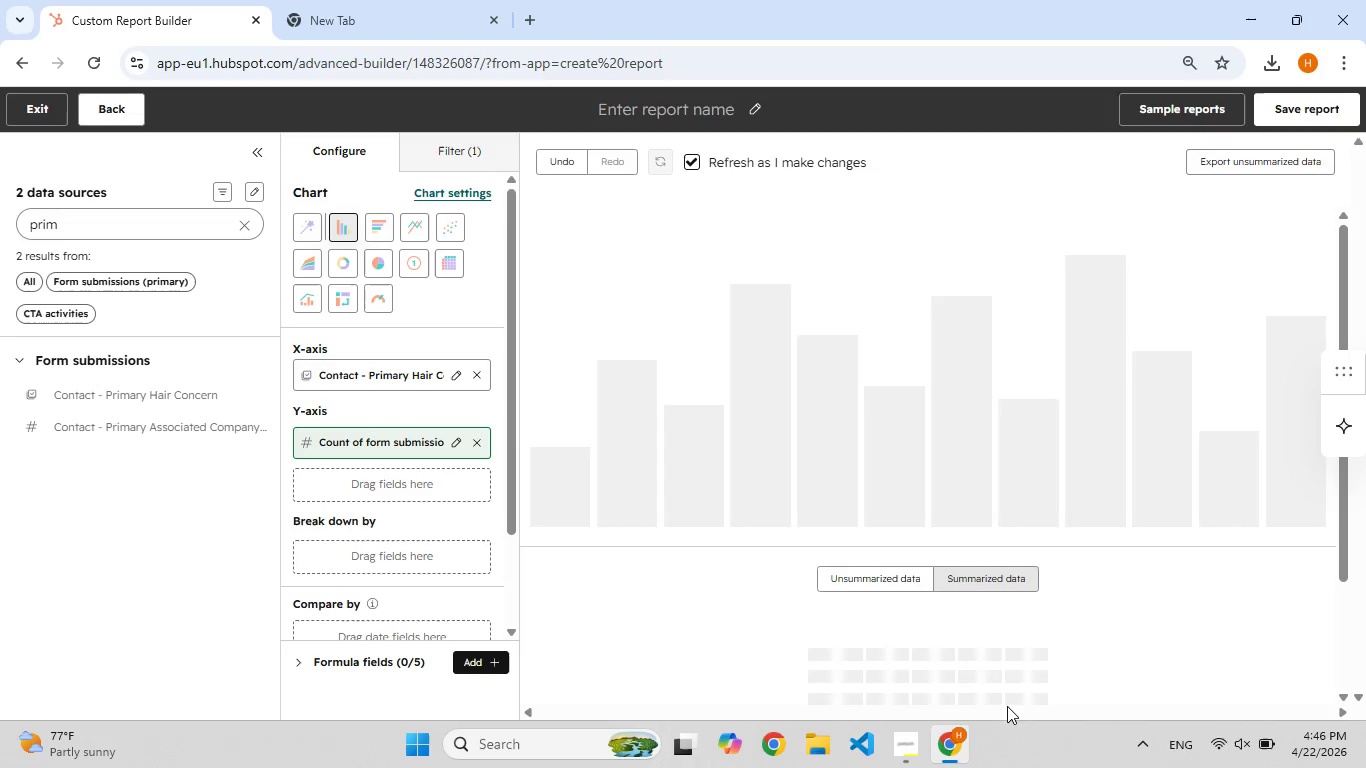 
scroll: coordinate [331, 509], scroll_direction: down, amount: 6.0
 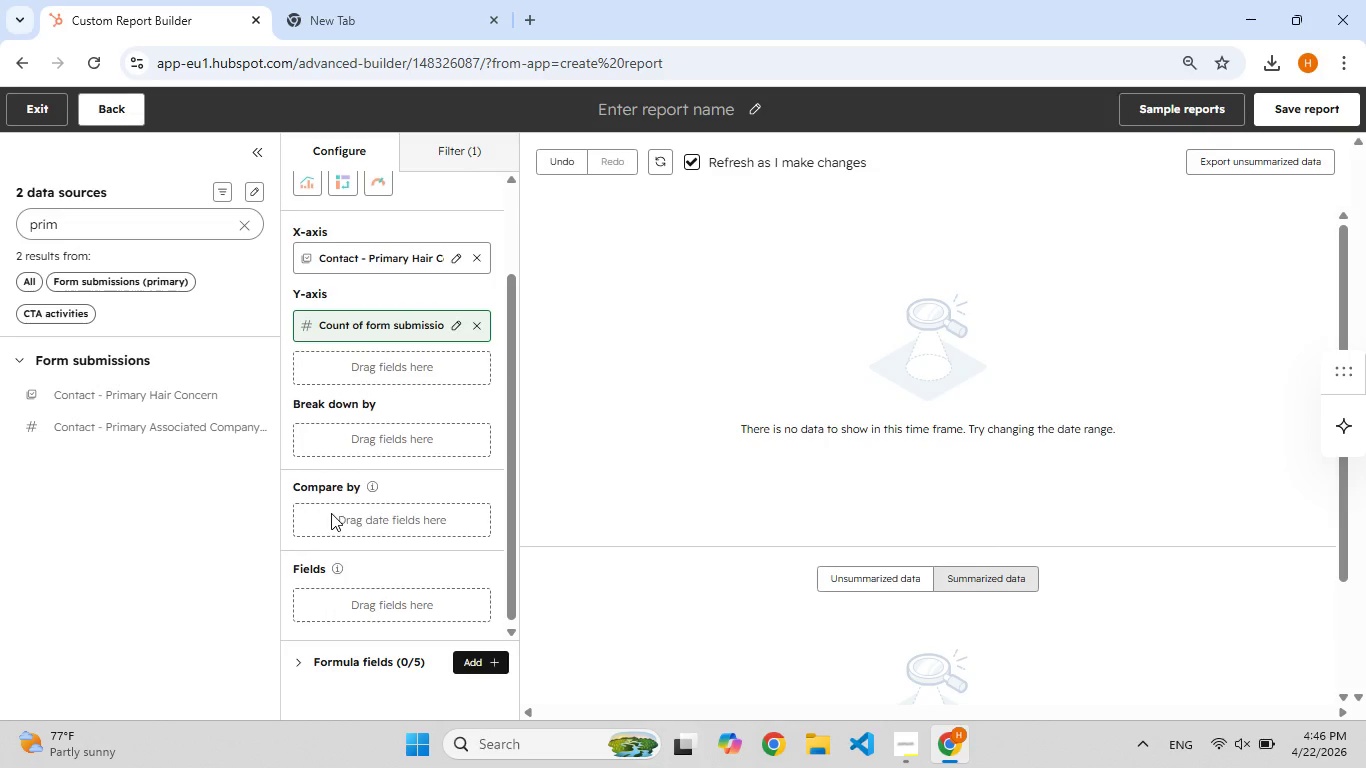 
scroll: coordinate [331, 513], scroll_direction: up, amount: 4.0
 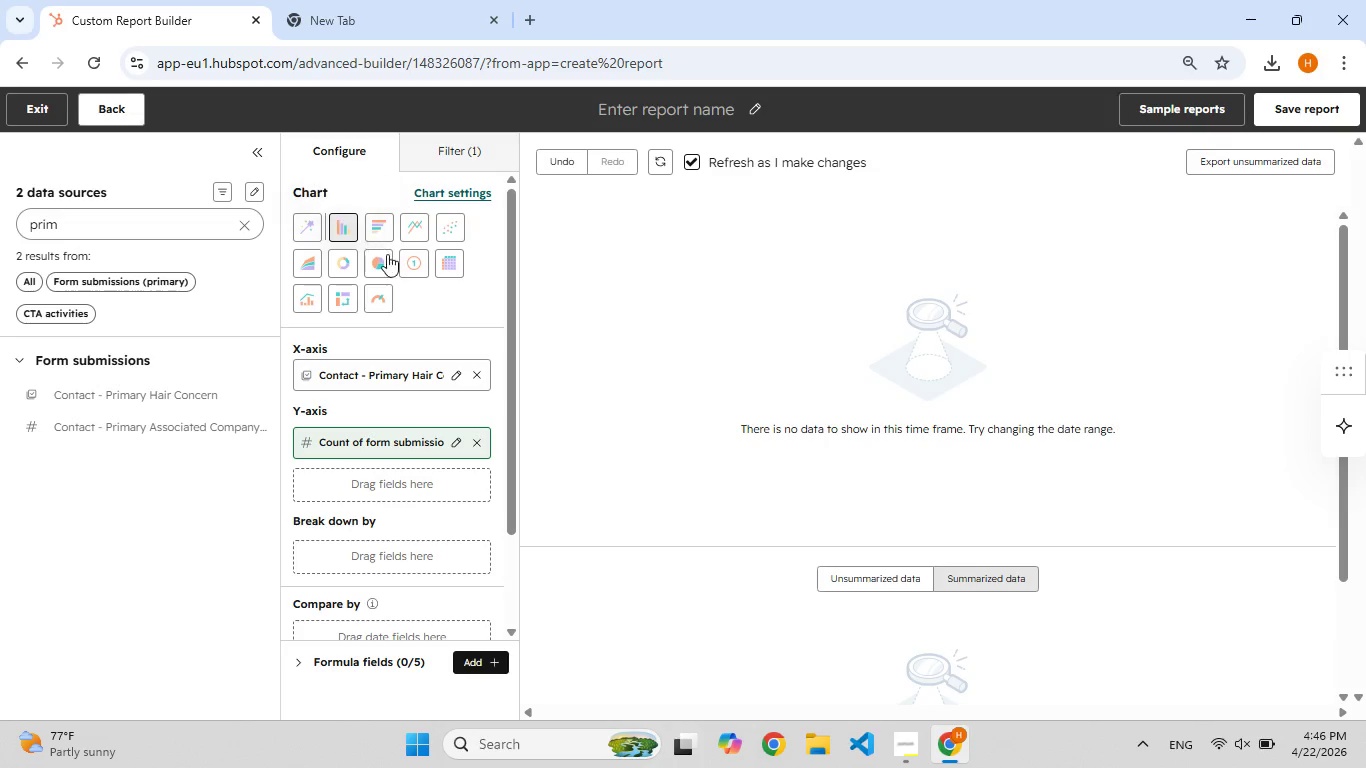 
left_click([383, 262])
 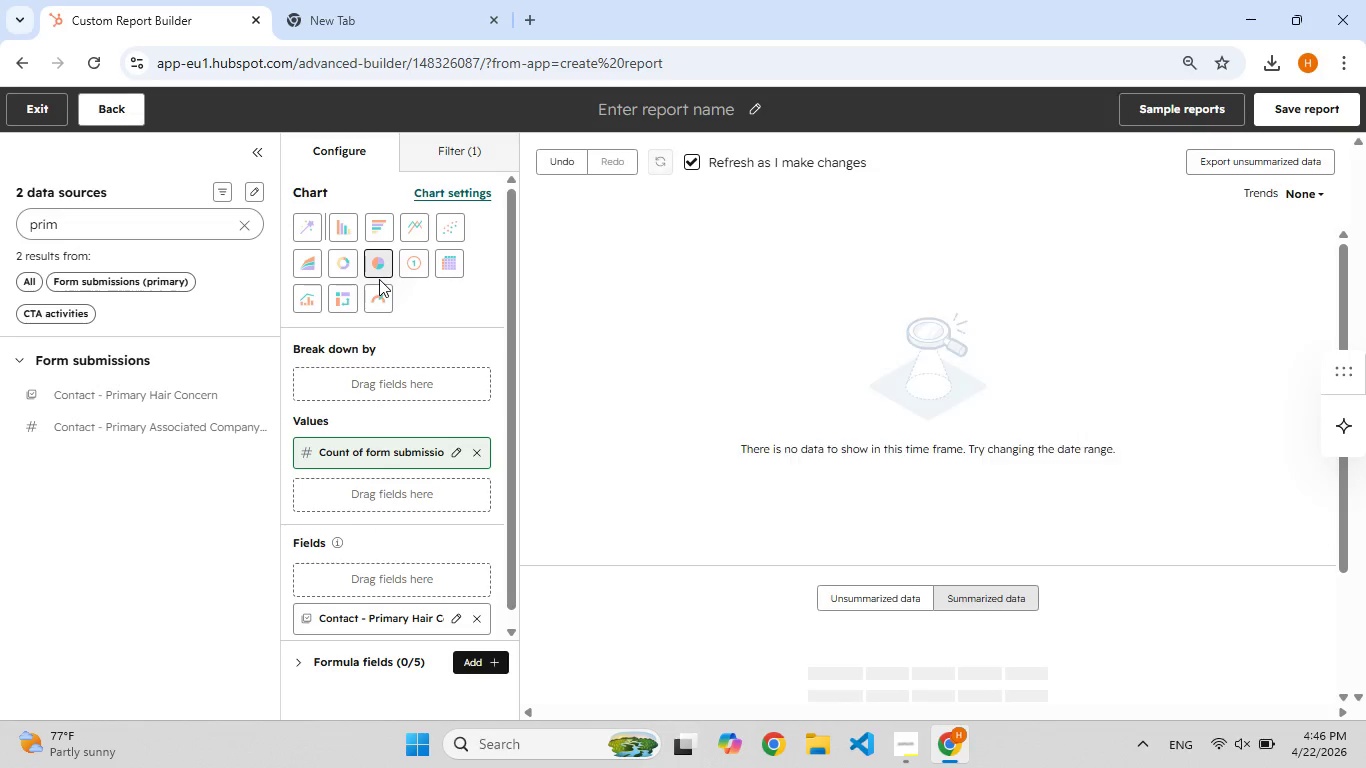 
wait(8.19)
 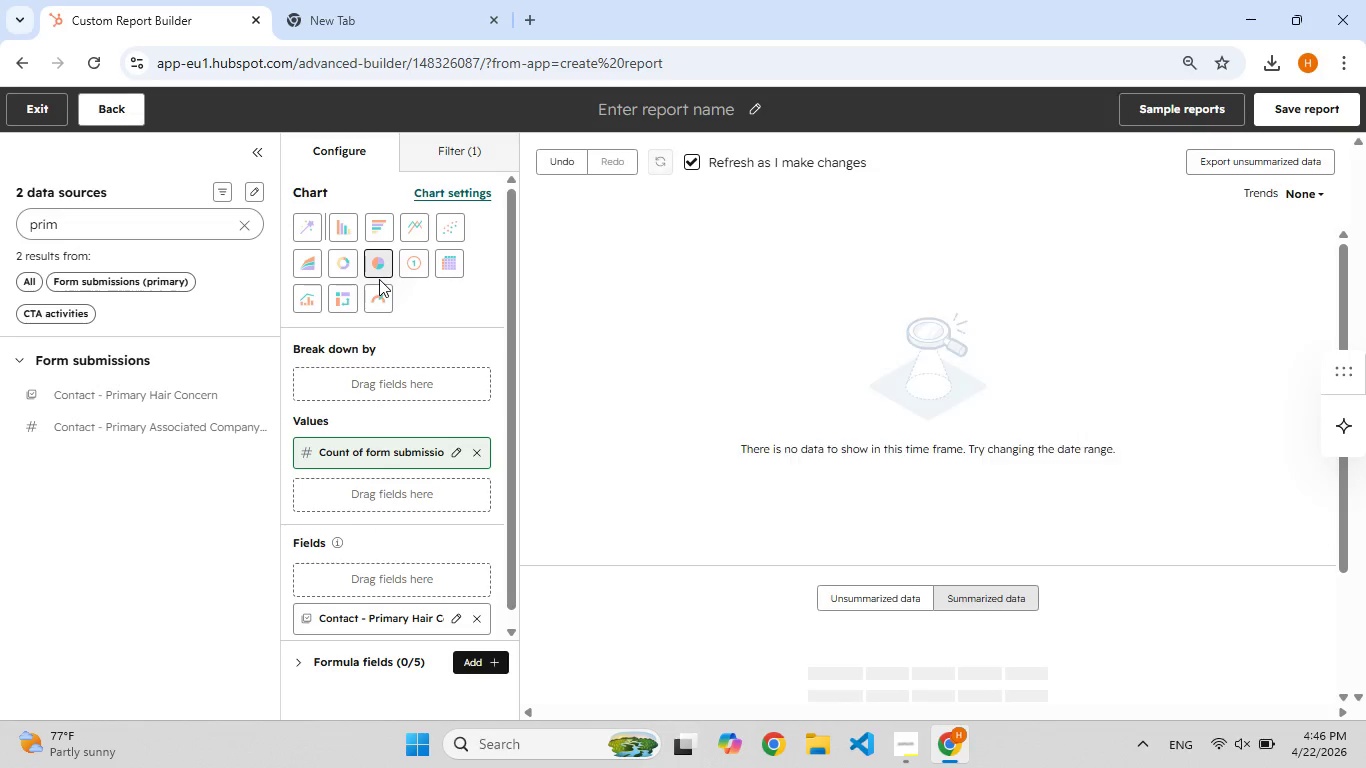 
left_click([450, 150])
 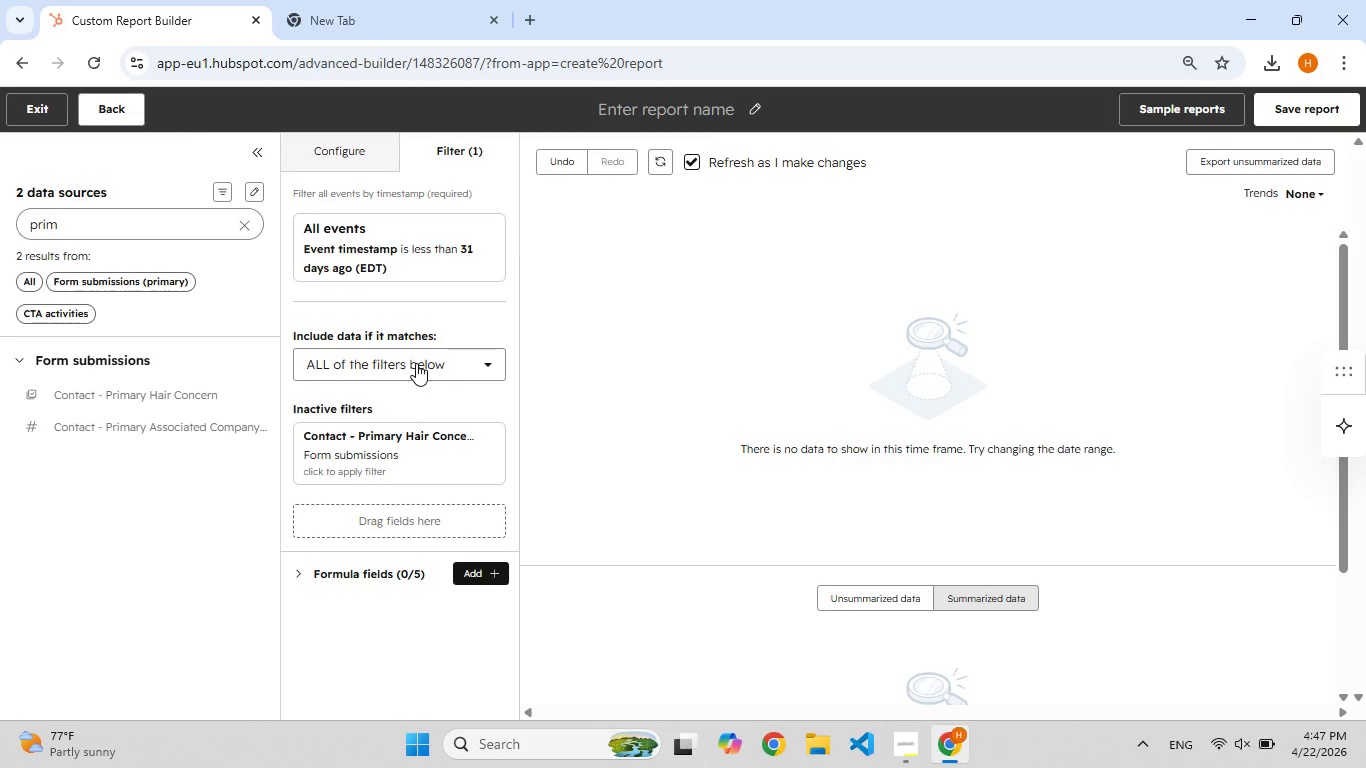 
wait(9.36)
 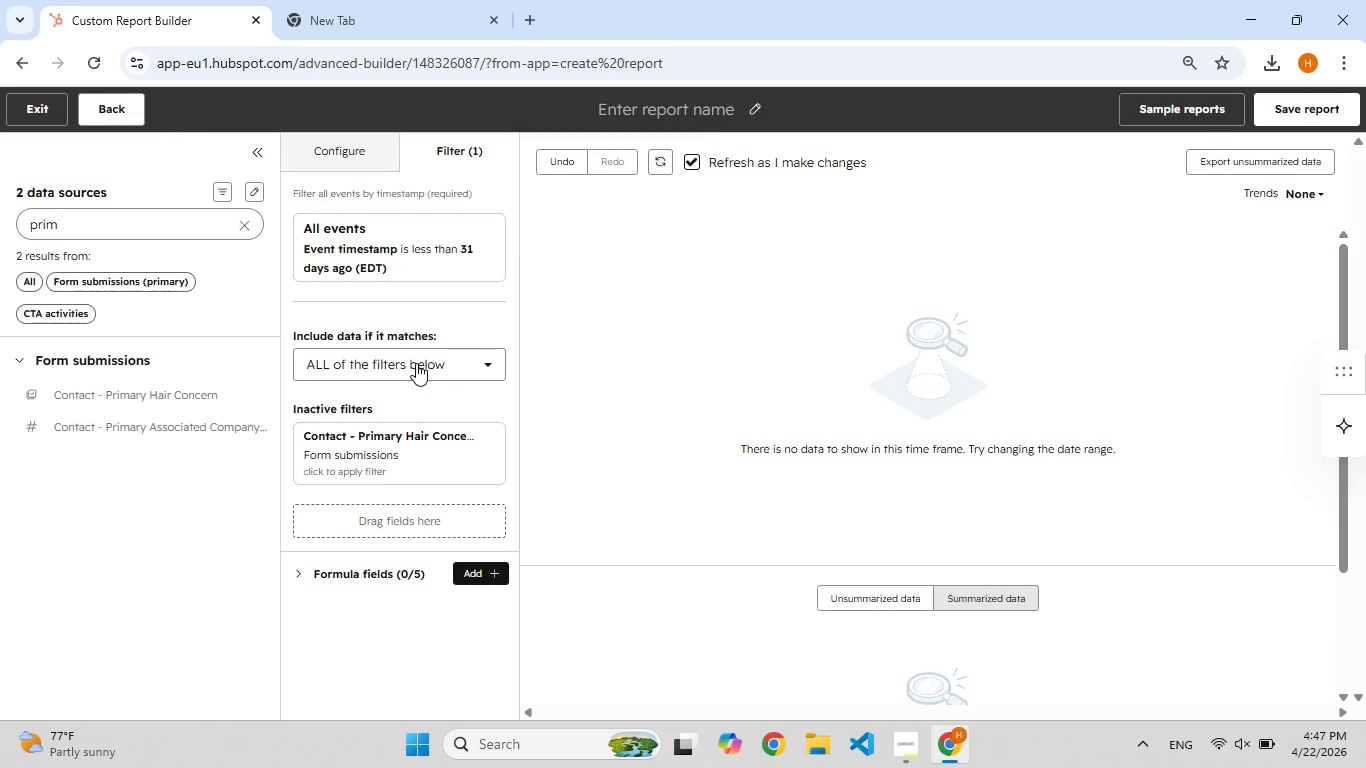 
left_click([353, 355])
 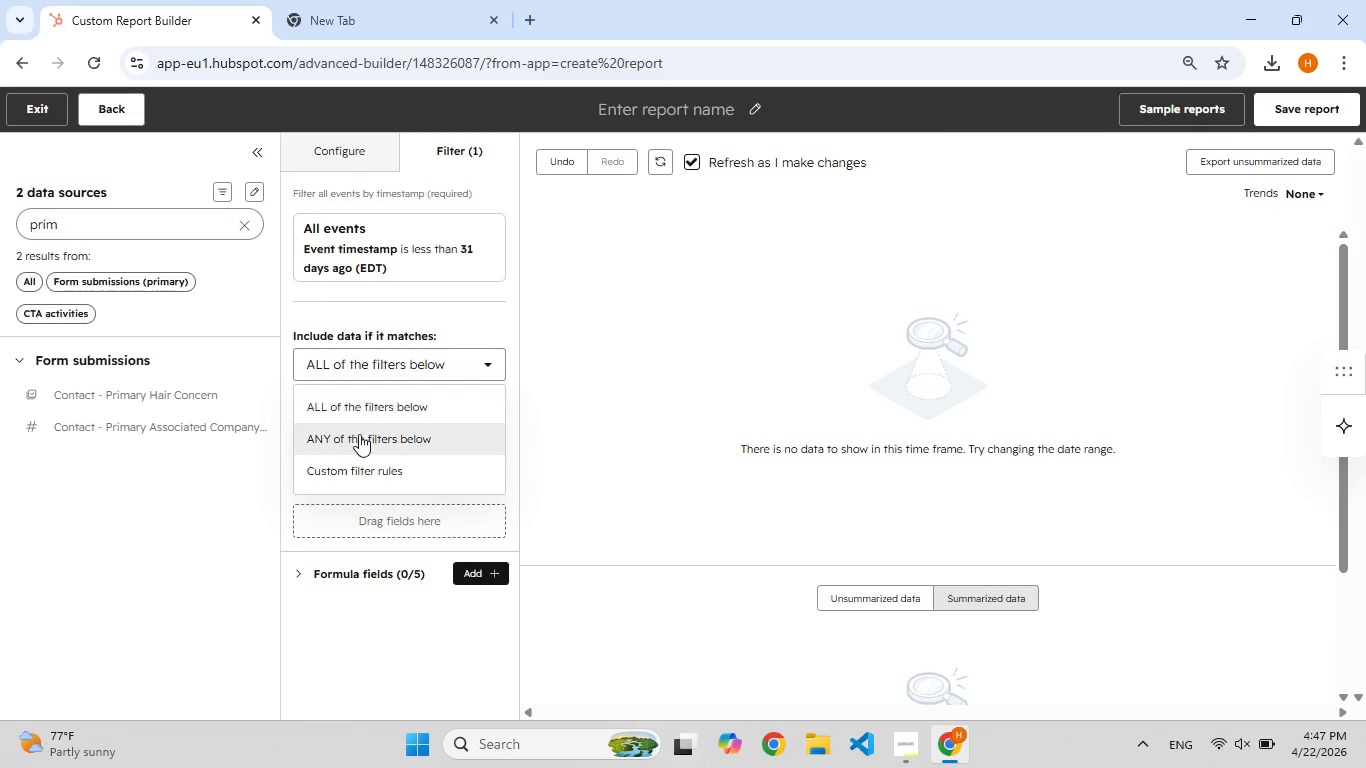 
wait(5.03)
 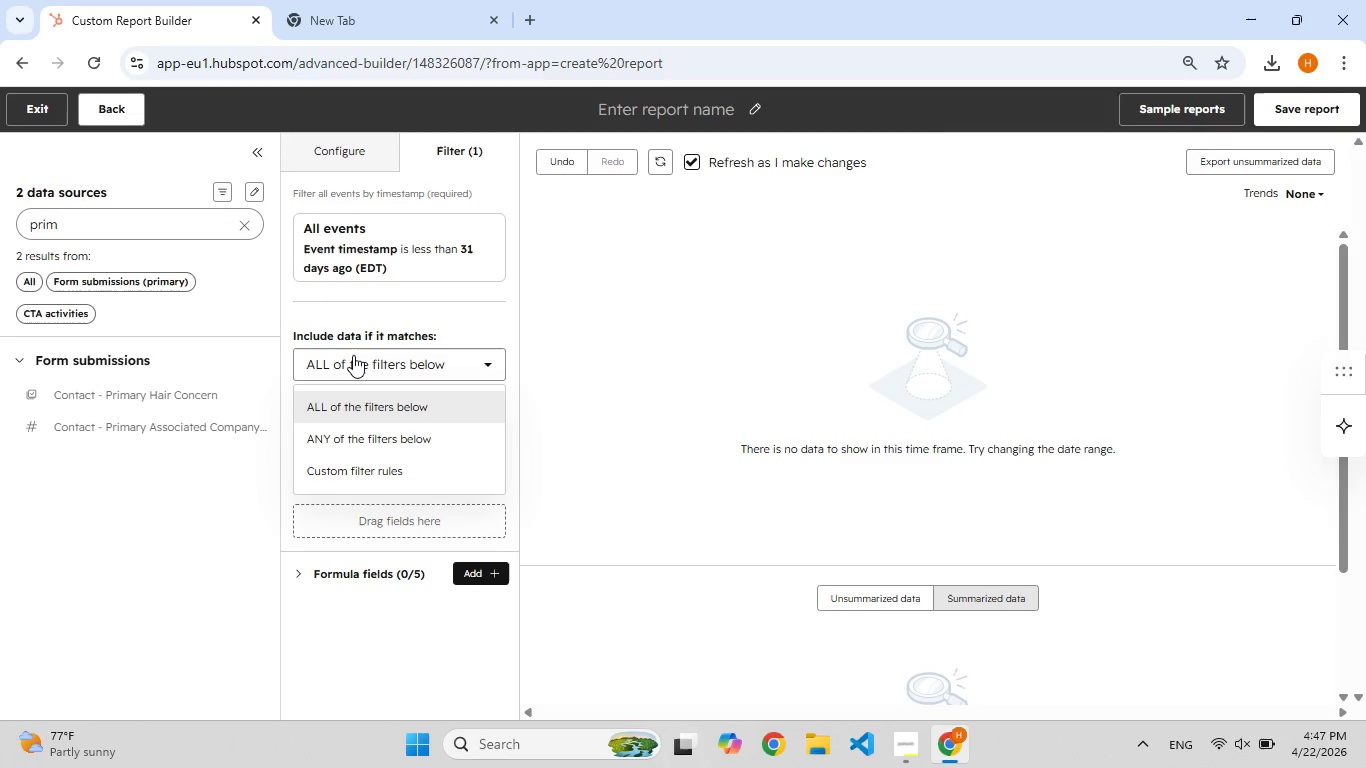 
left_click([361, 468])
 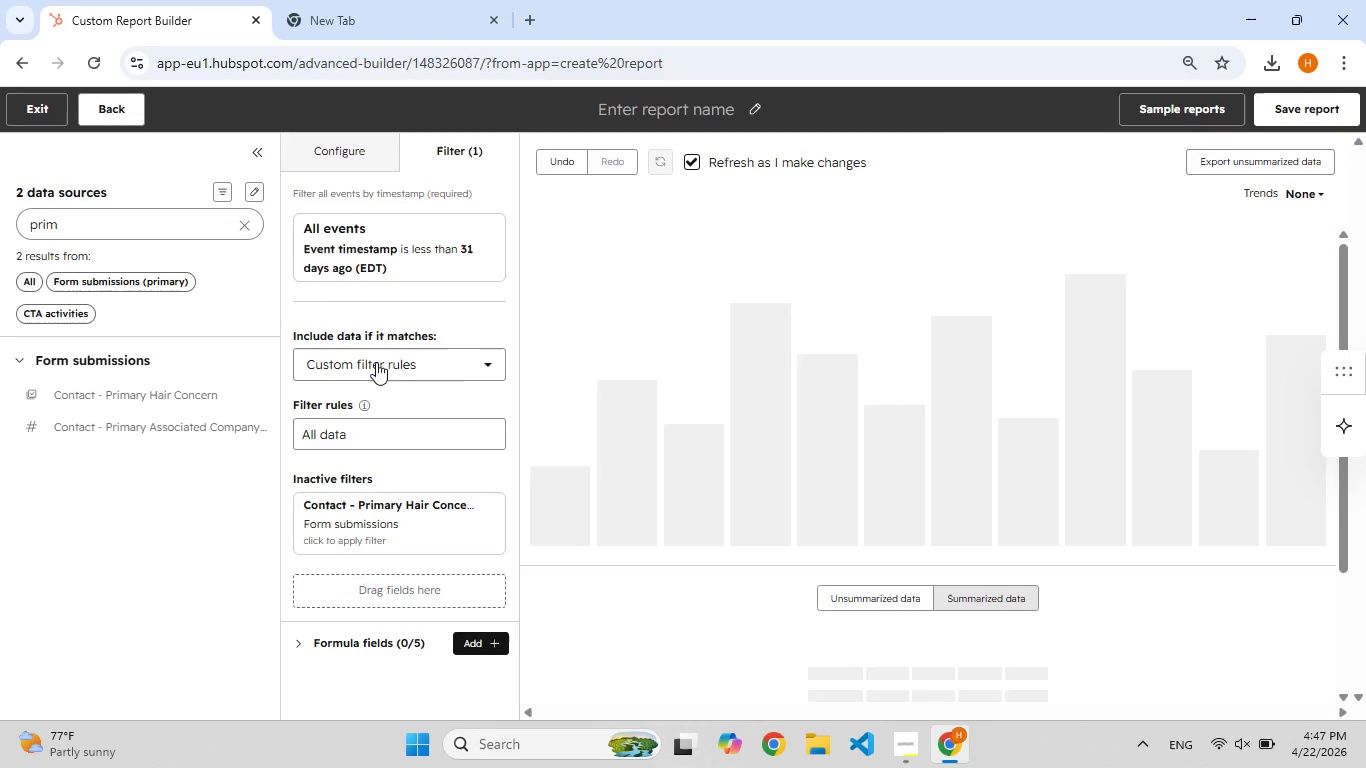 
left_click([376, 362])
 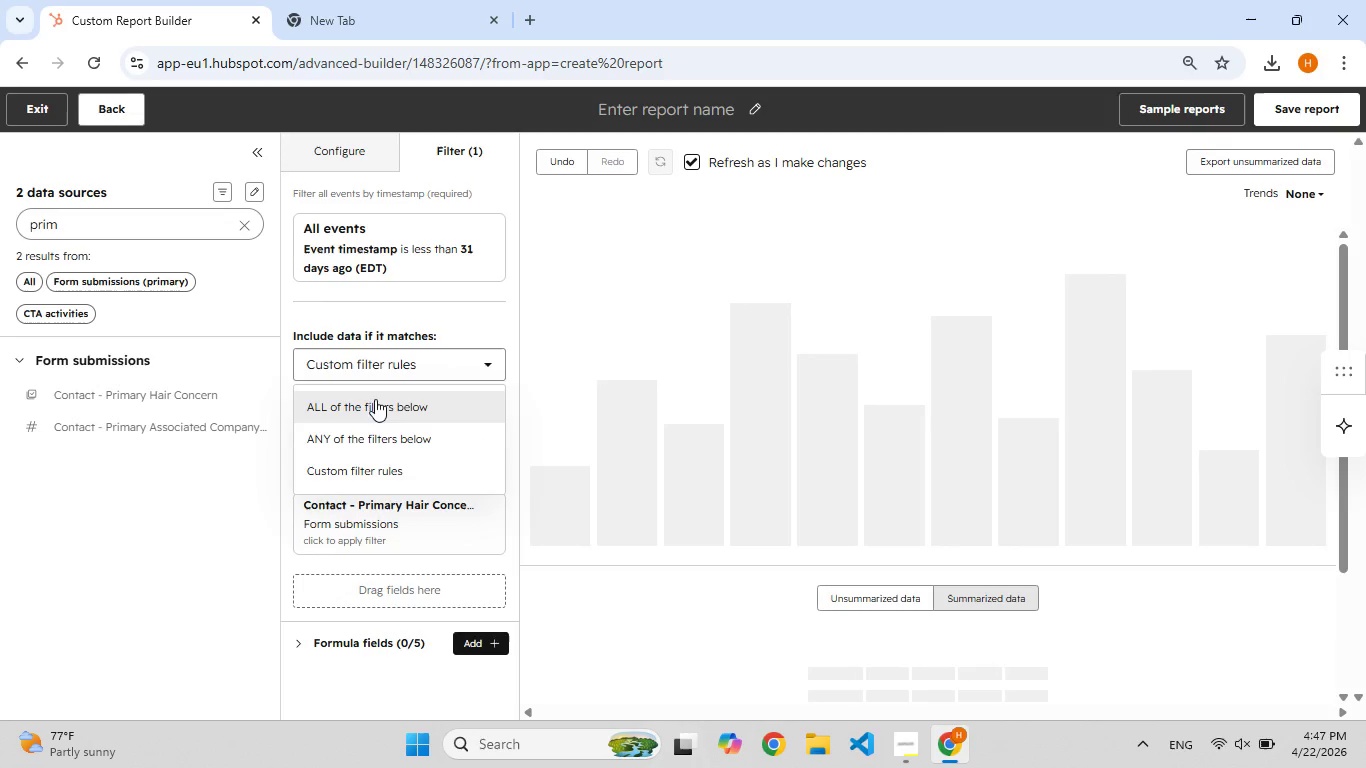 
left_click([375, 406])
 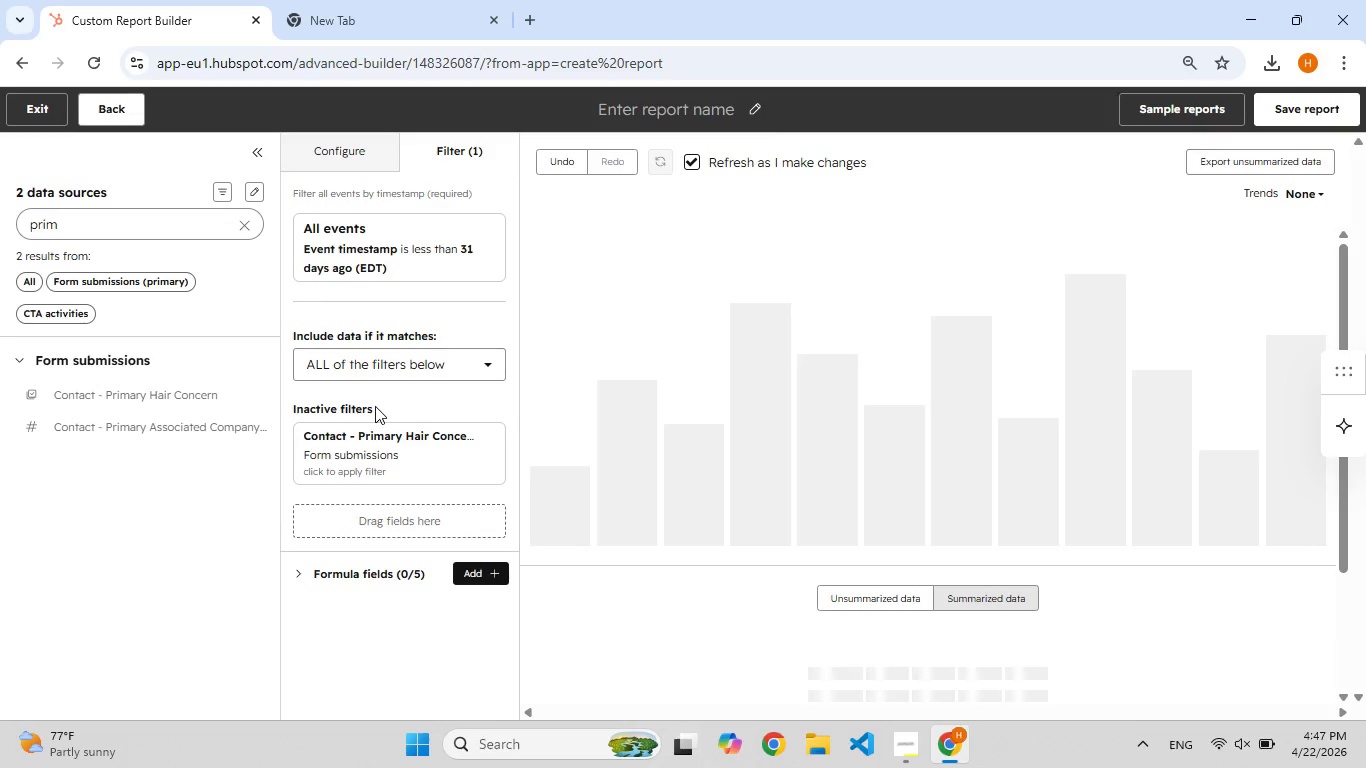 
scroll: coordinate [375, 404], scroll_direction: up, amount: 5.0
 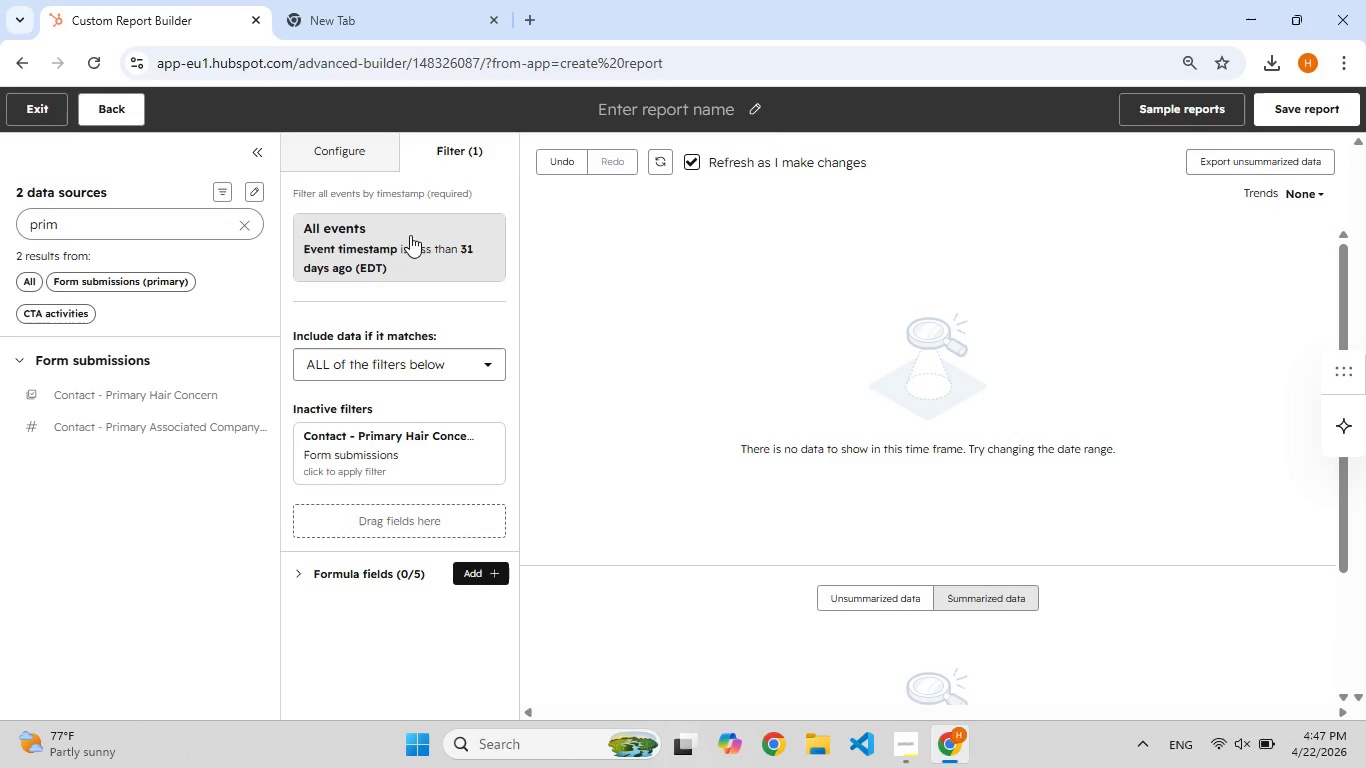 
scroll: coordinate [406, 272], scroll_direction: down, amount: 4.0
 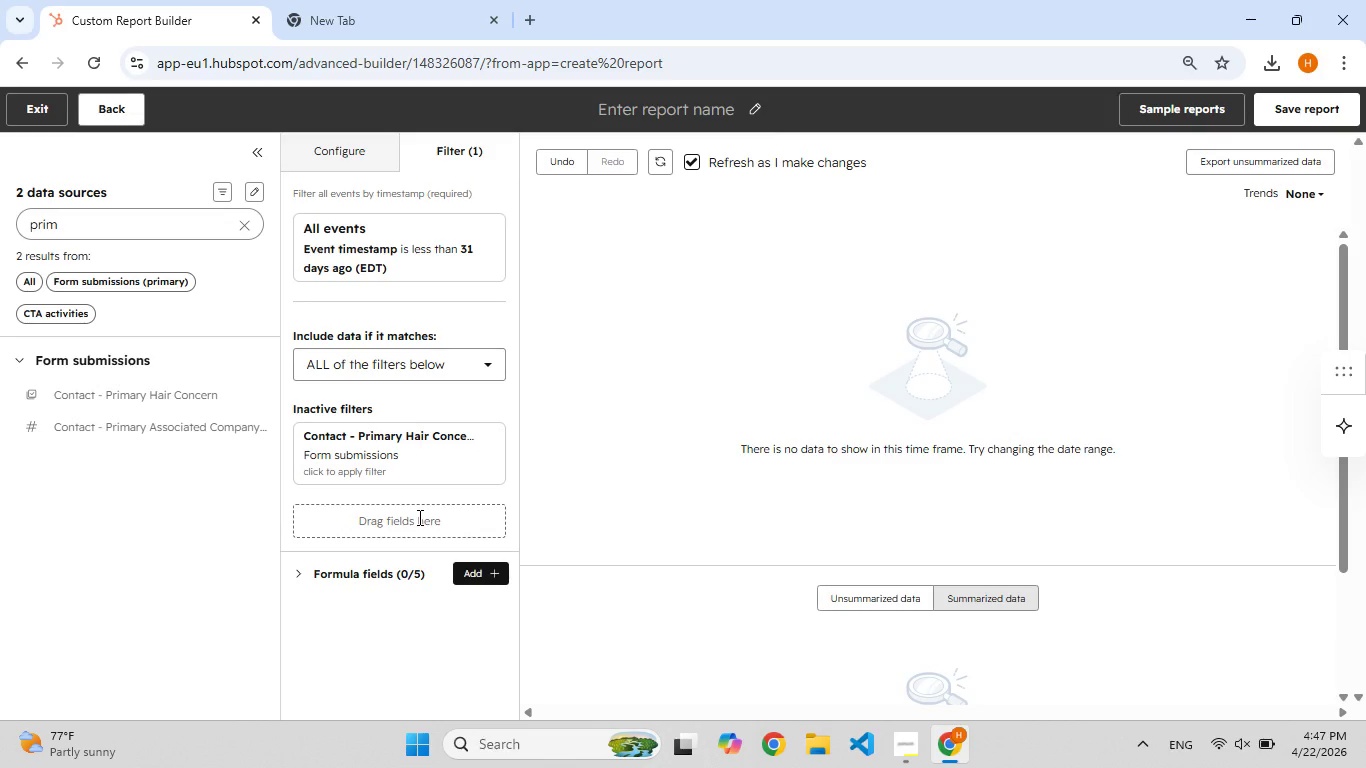 
wait(6.95)
 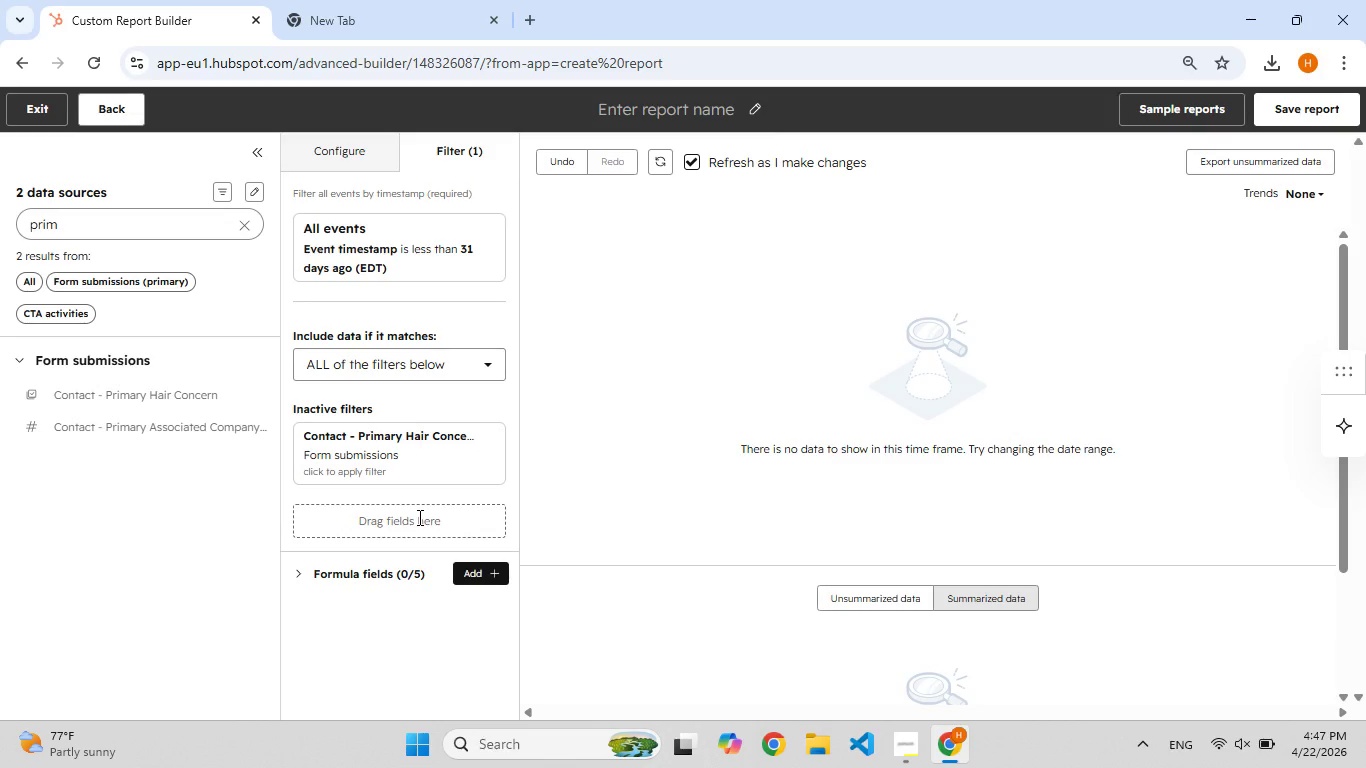 
left_click([377, 161])
 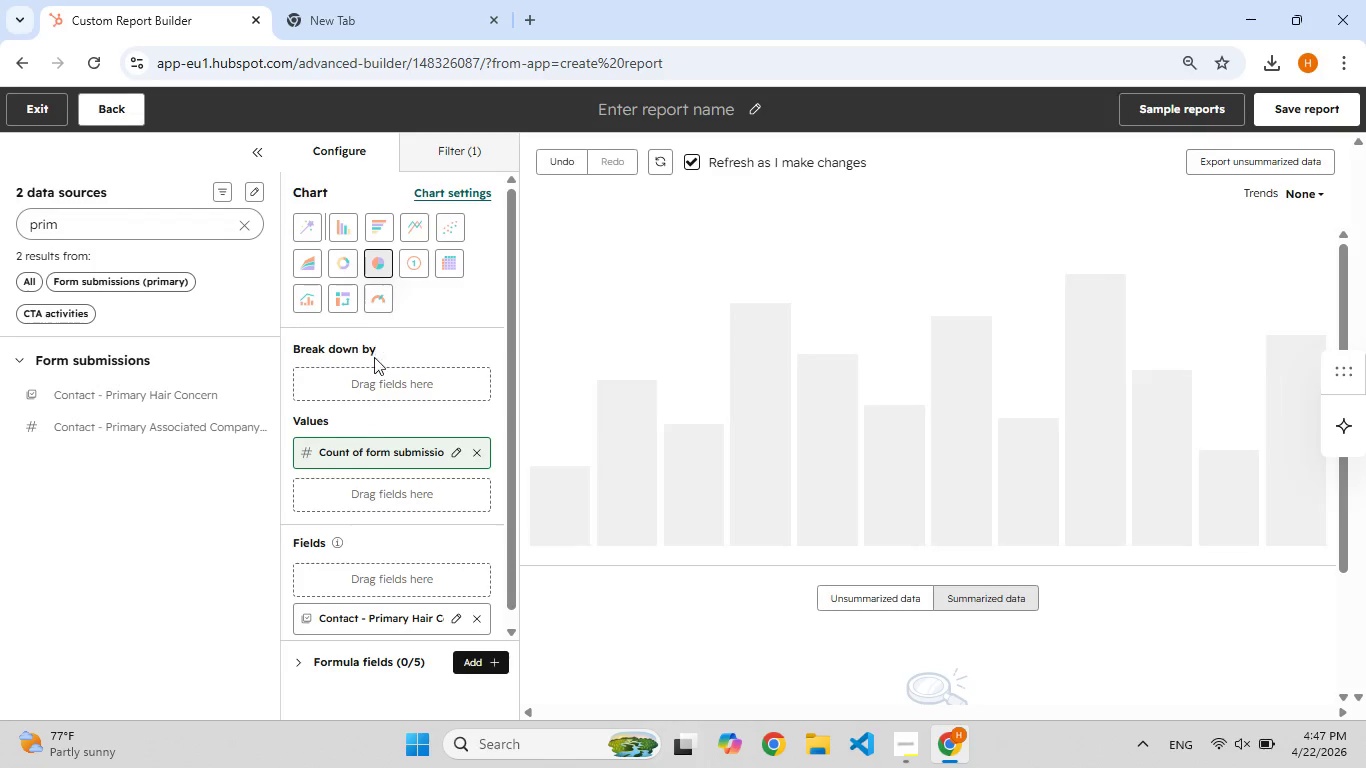 
scroll: coordinate [369, 499], scroll_direction: down, amount: 7.0
 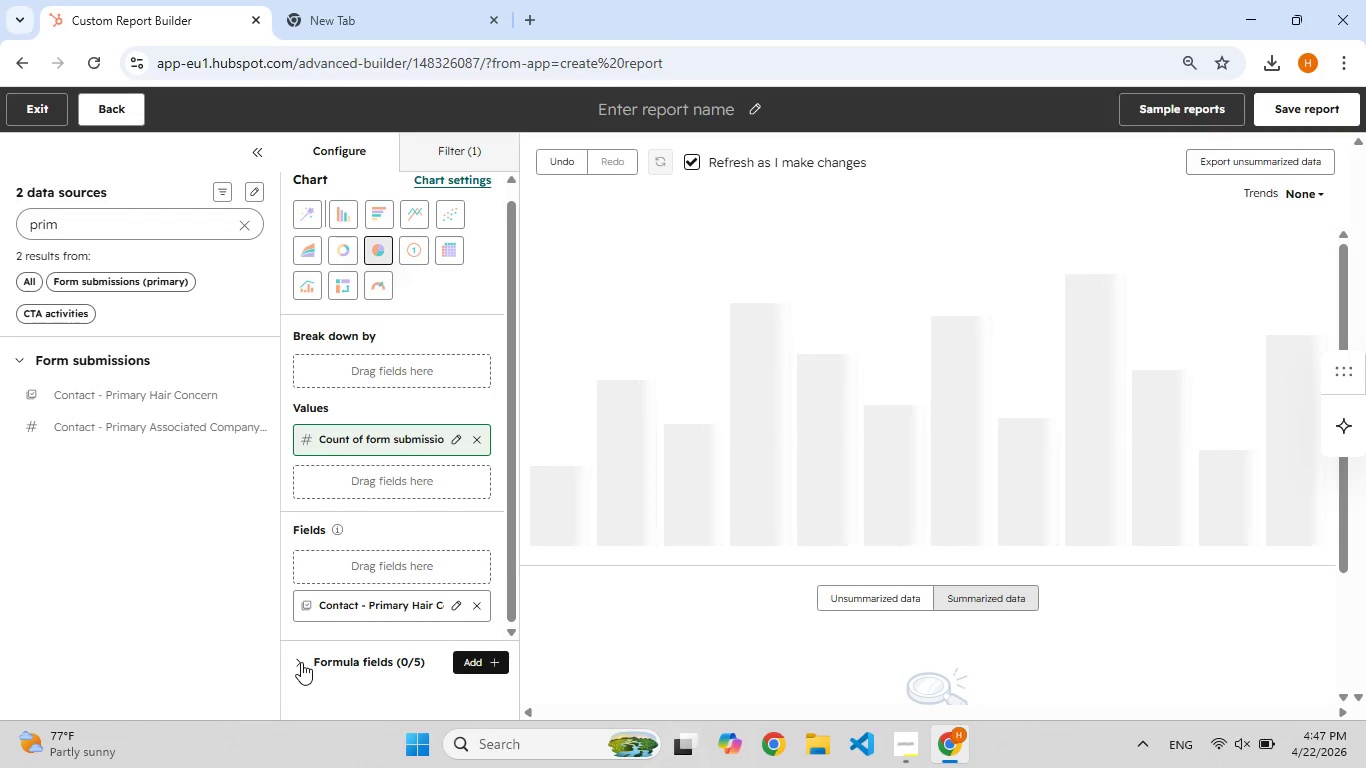 
left_click([301, 662])
 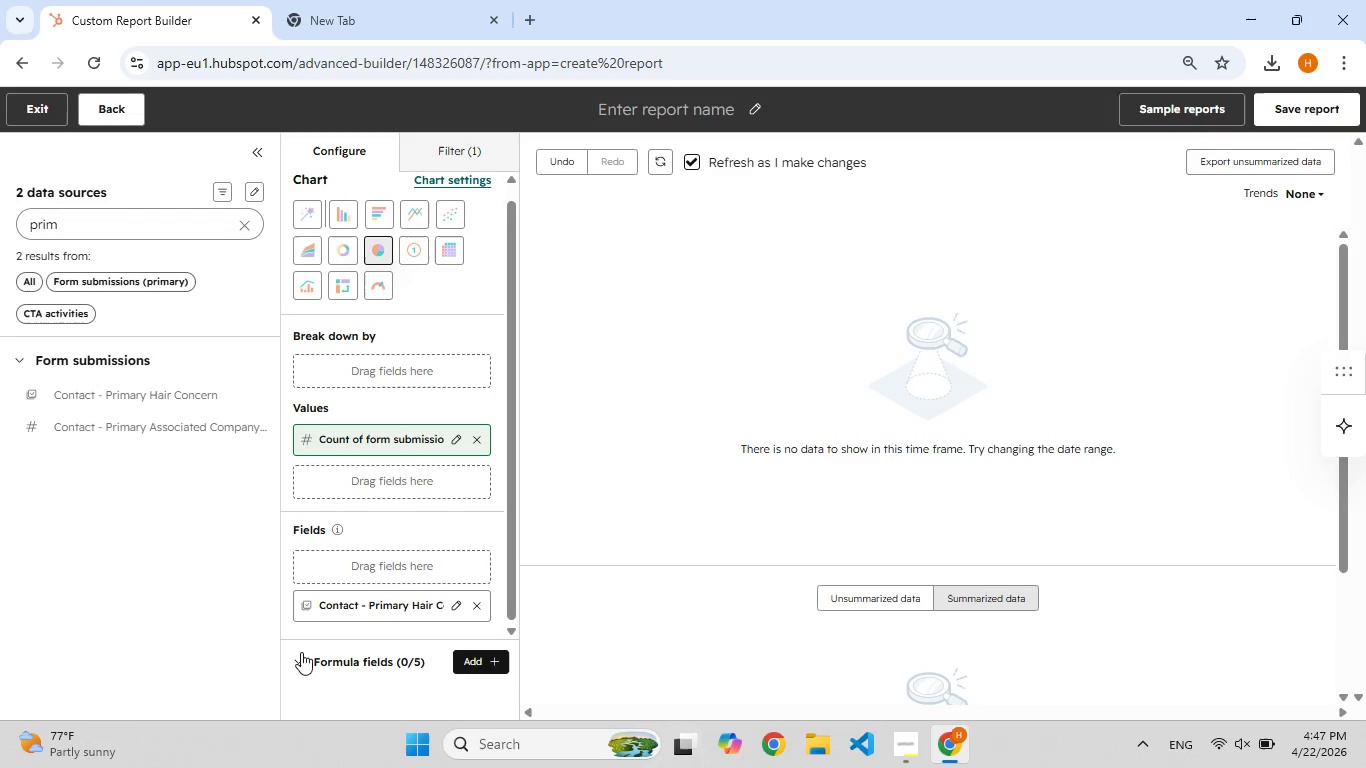 
scroll: coordinate [306, 641], scroll_direction: down, amount: 4.0
 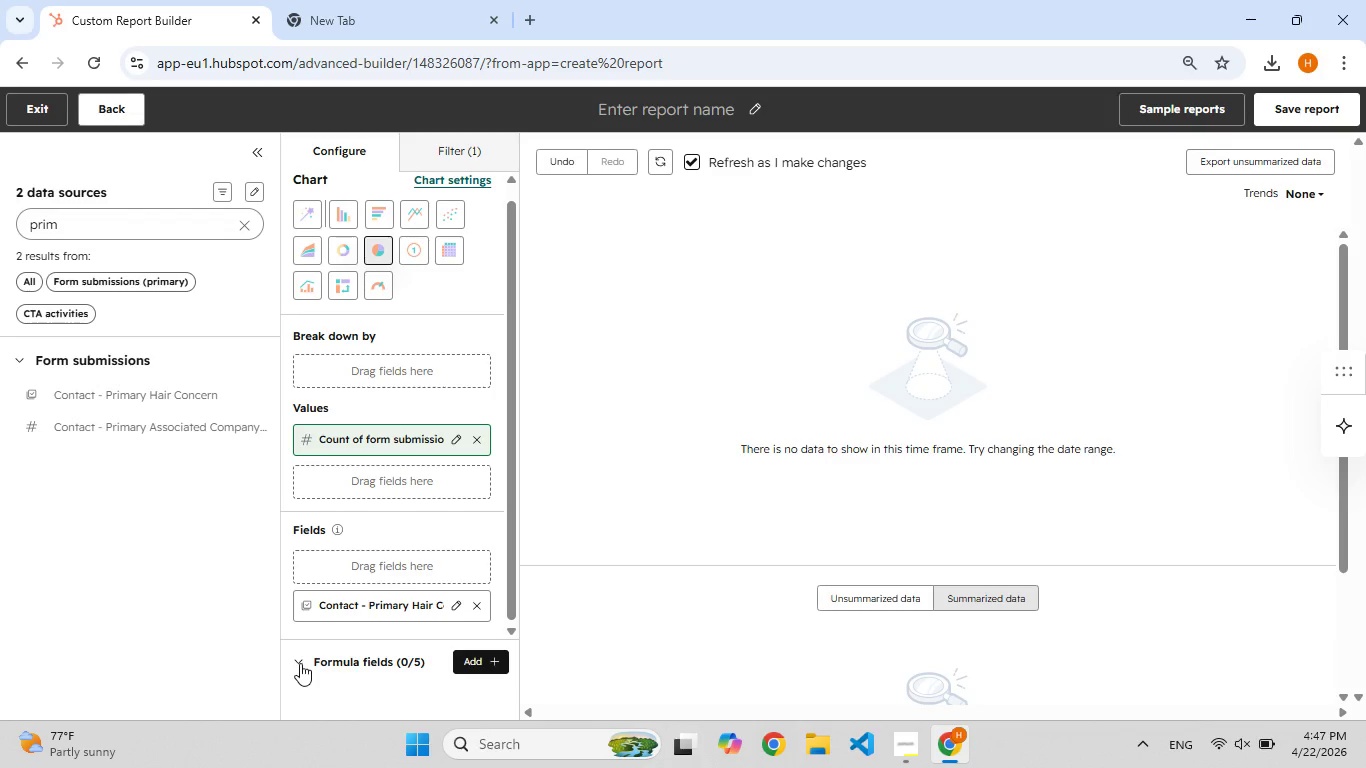 
left_click([300, 663])
 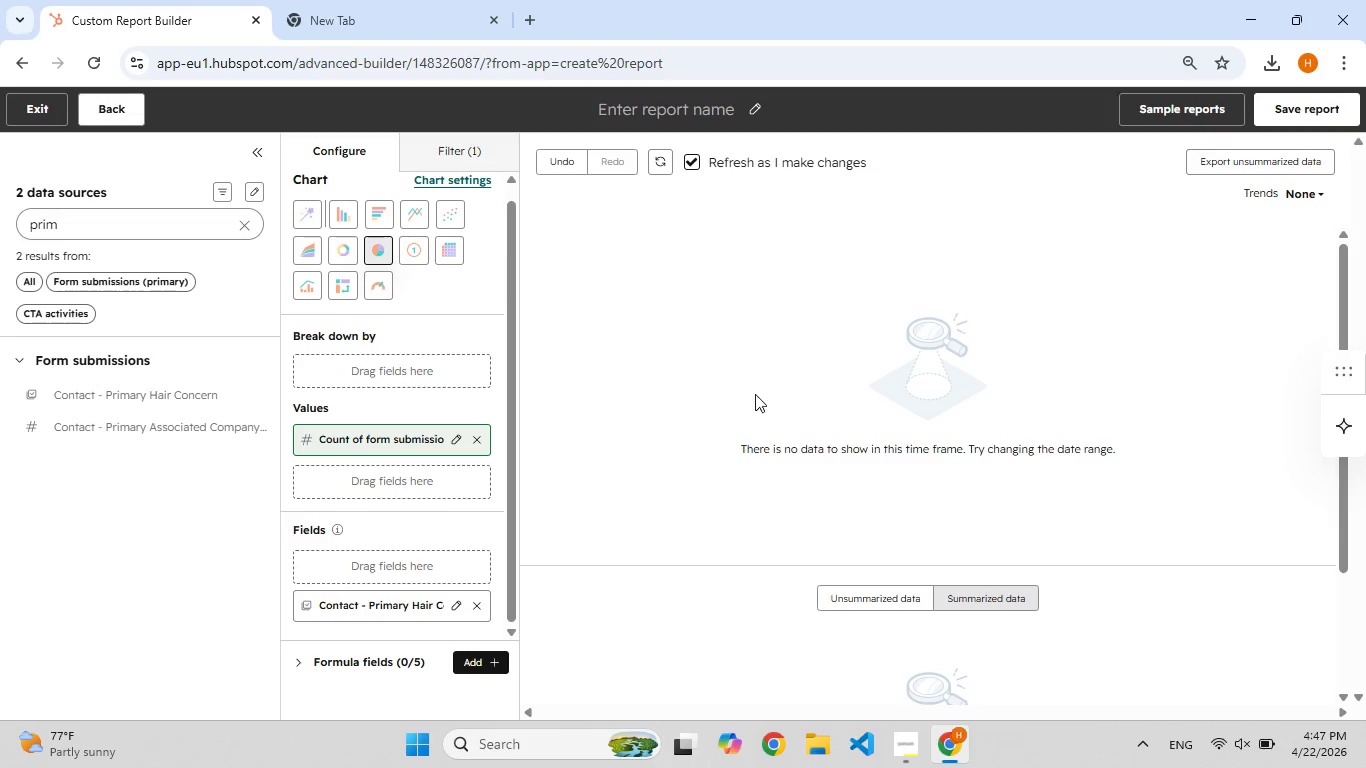 
scroll: coordinate [371, 352], scroll_direction: up, amount: 7.0
 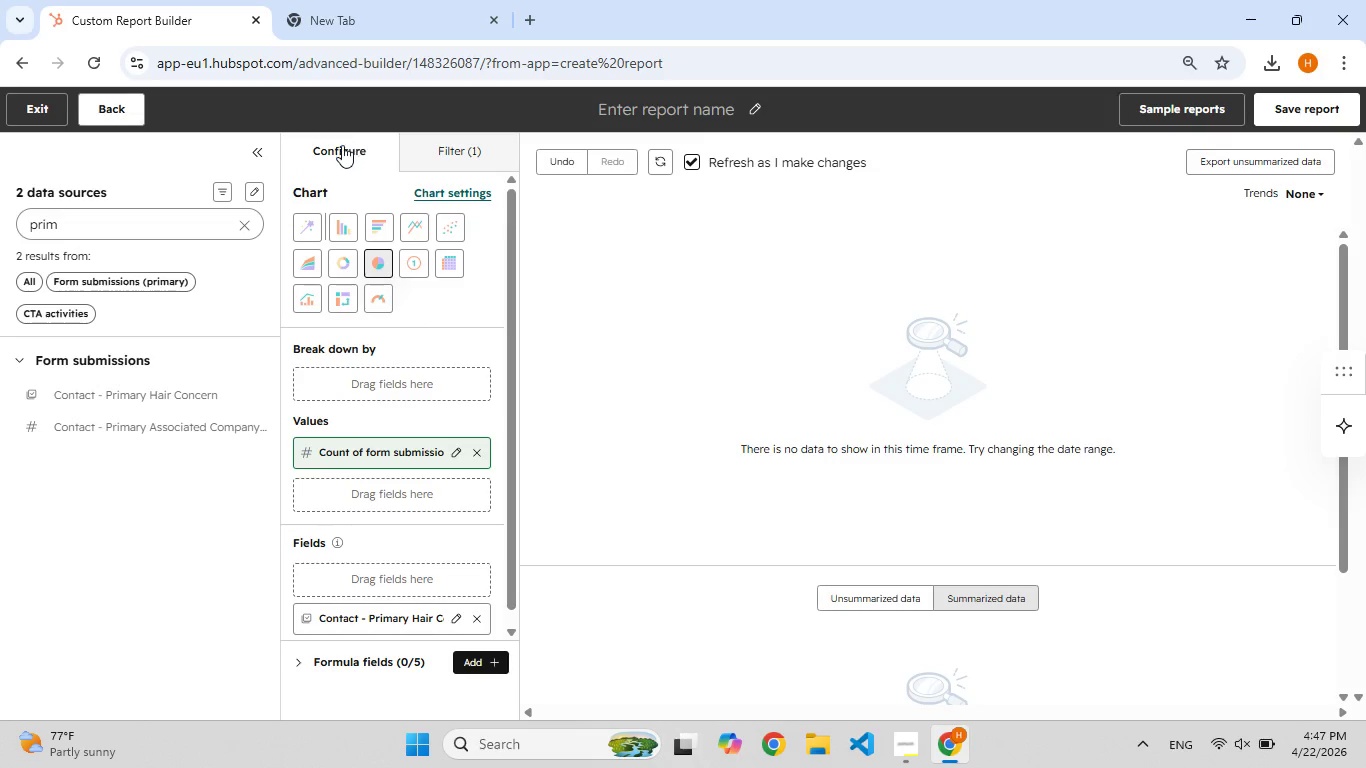 
left_click([342, 145])
 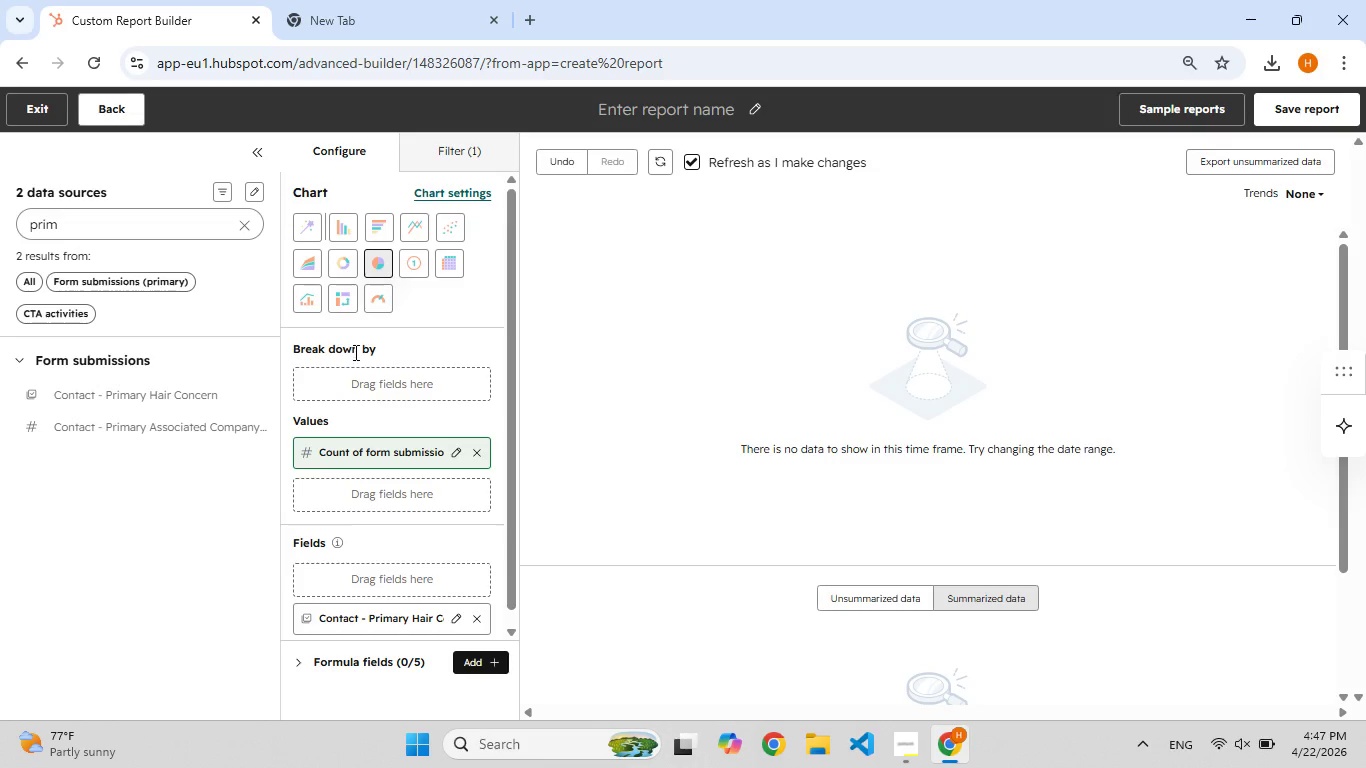 
scroll: coordinate [354, 352], scroll_direction: up, amount: 5.0
 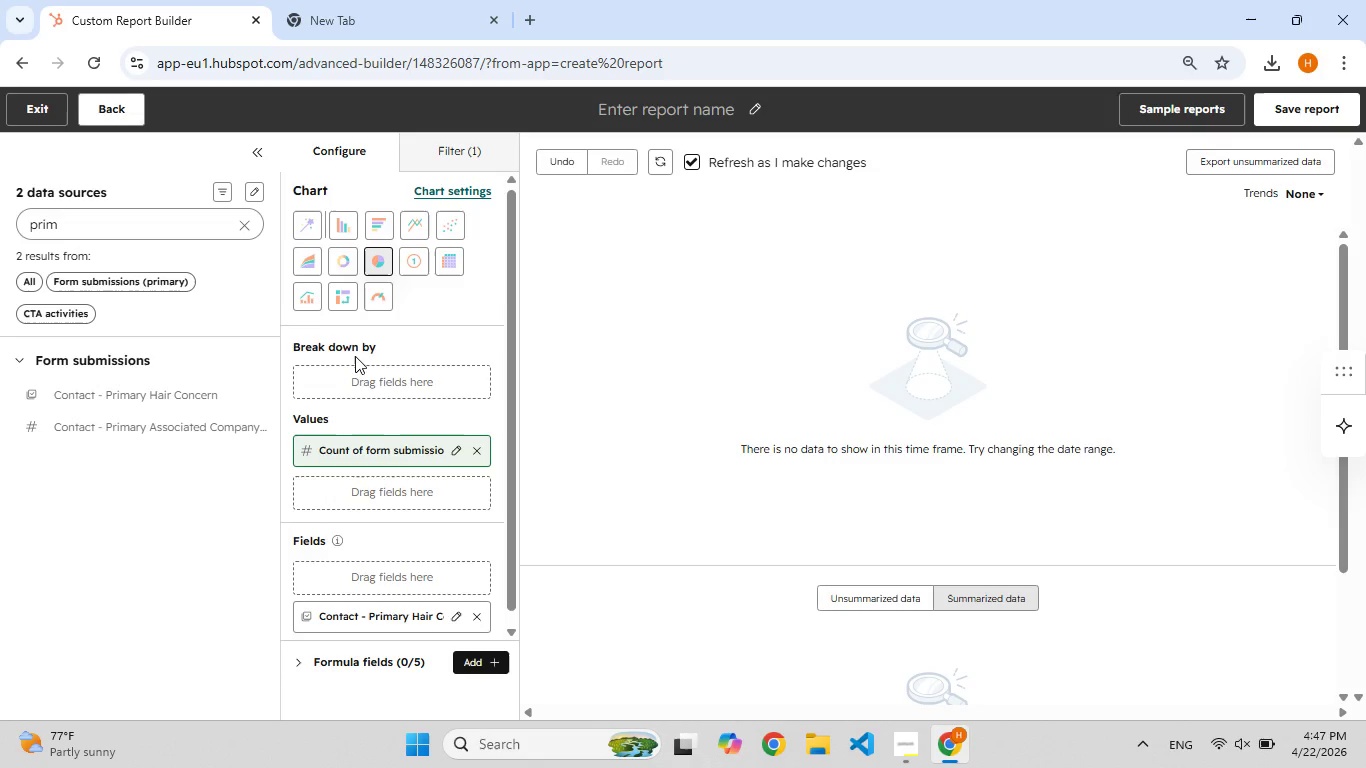 
scroll: coordinate [355, 357], scroll_direction: down, amount: 3.0
 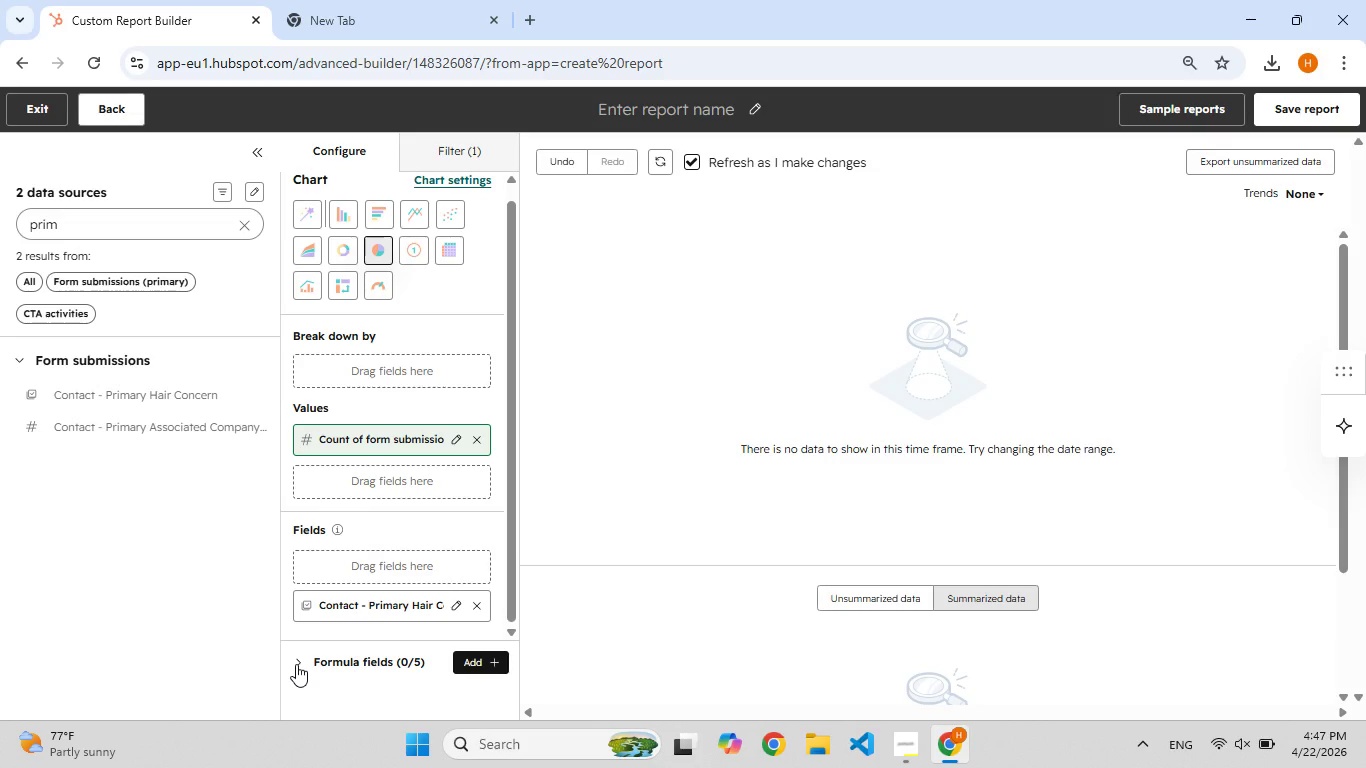 
left_click([296, 664])
 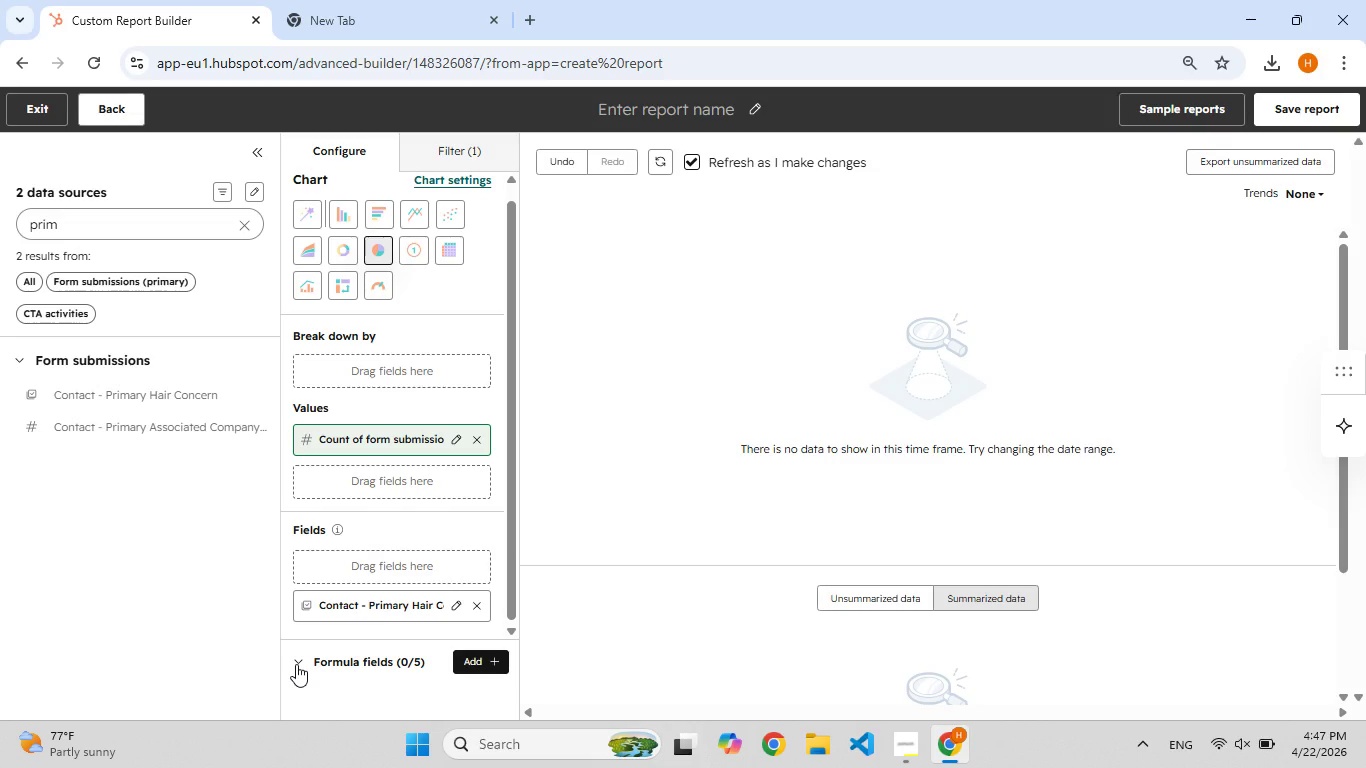 
left_click([296, 664])
 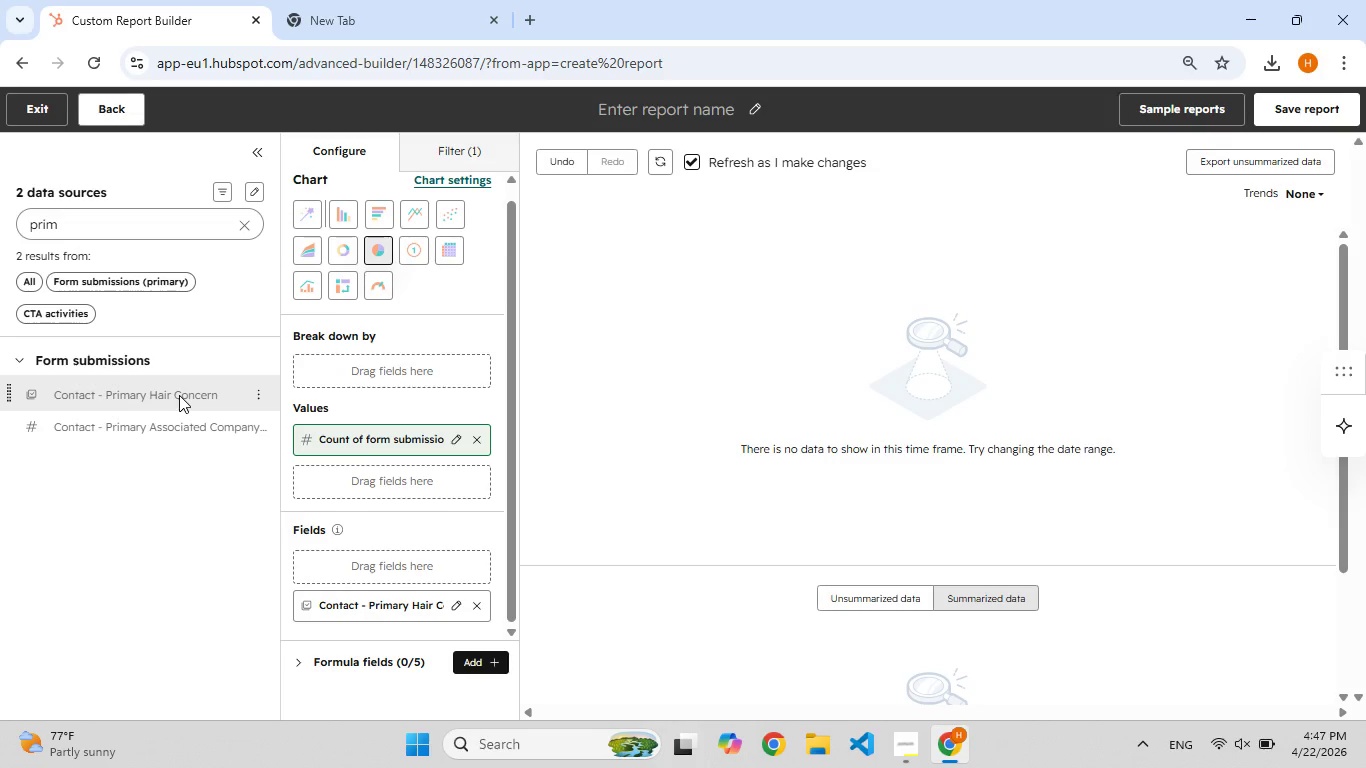 
left_click_drag(start_coordinate=[179, 395], to_coordinate=[310, 354])
 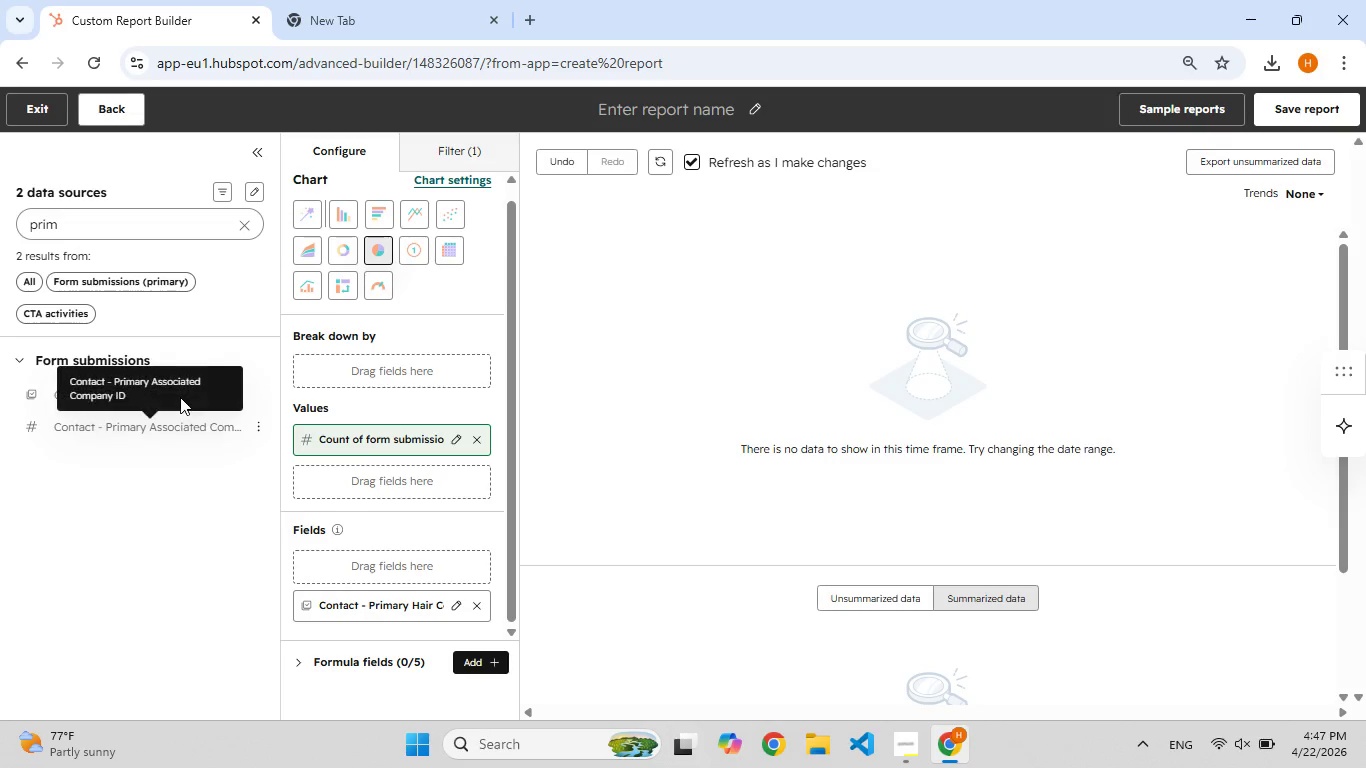 
left_click_drag(start_coordinate=[180, 397], to_coordinate=[289, 403])
 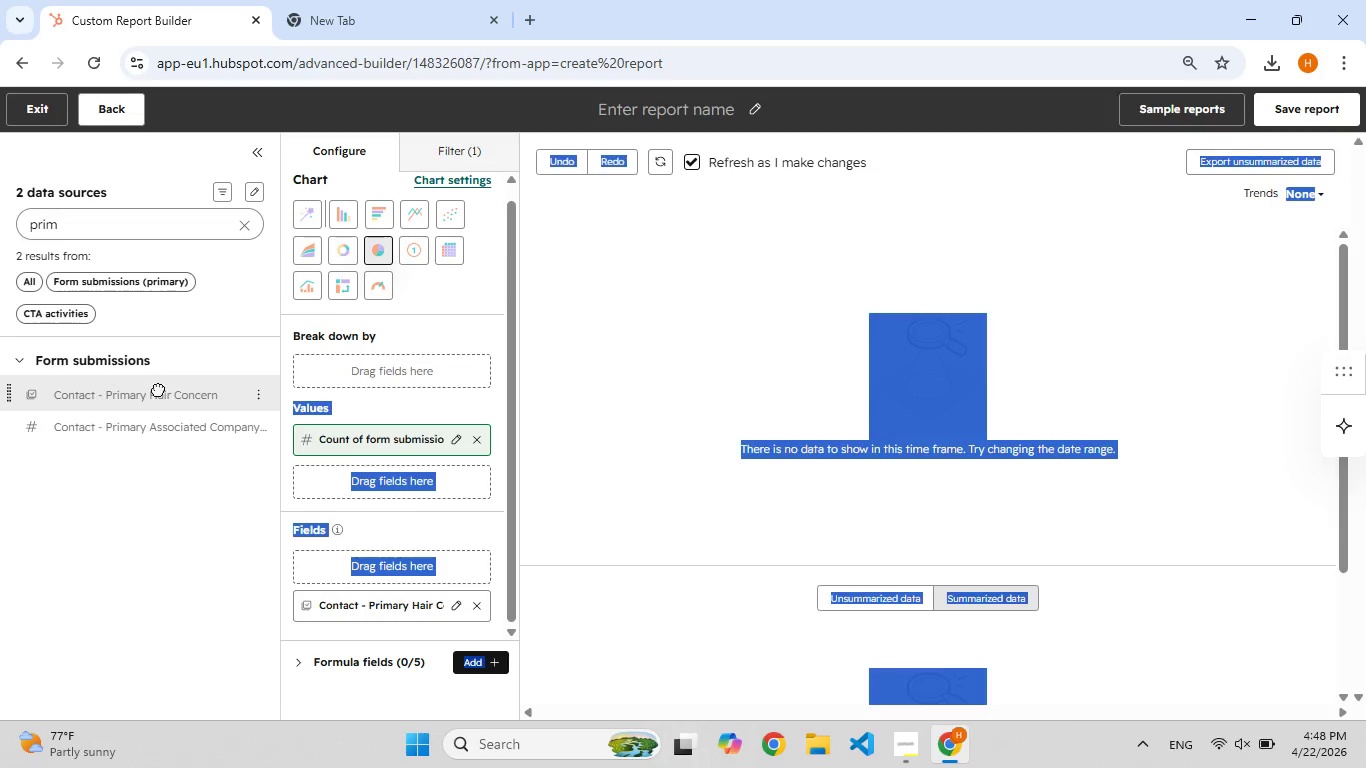 
left_click_drag(start_coordinate=[158, 389], to_coordinate=[318, 364])
 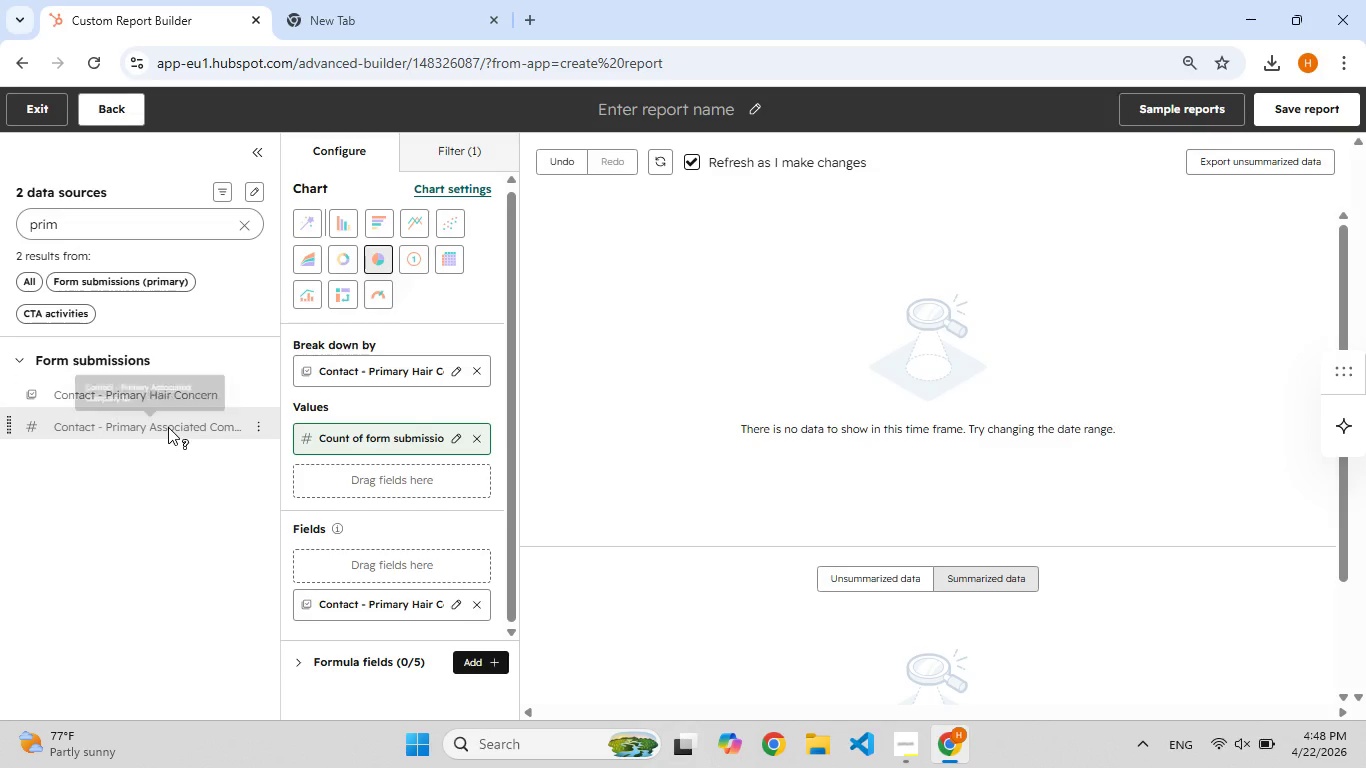 
left_click_drag(start_coordinate=[168, 427], to_coordinate=[320, 351])
 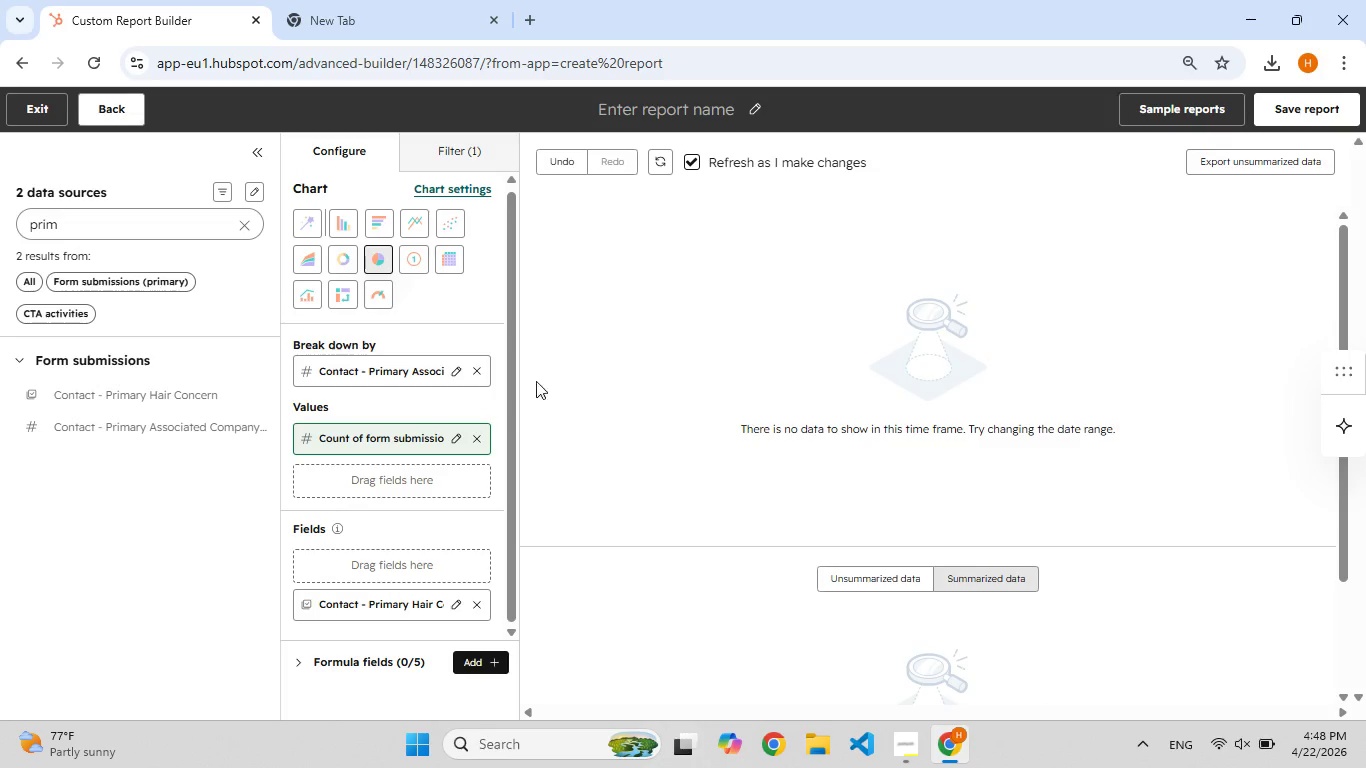 
wait(6.0)
 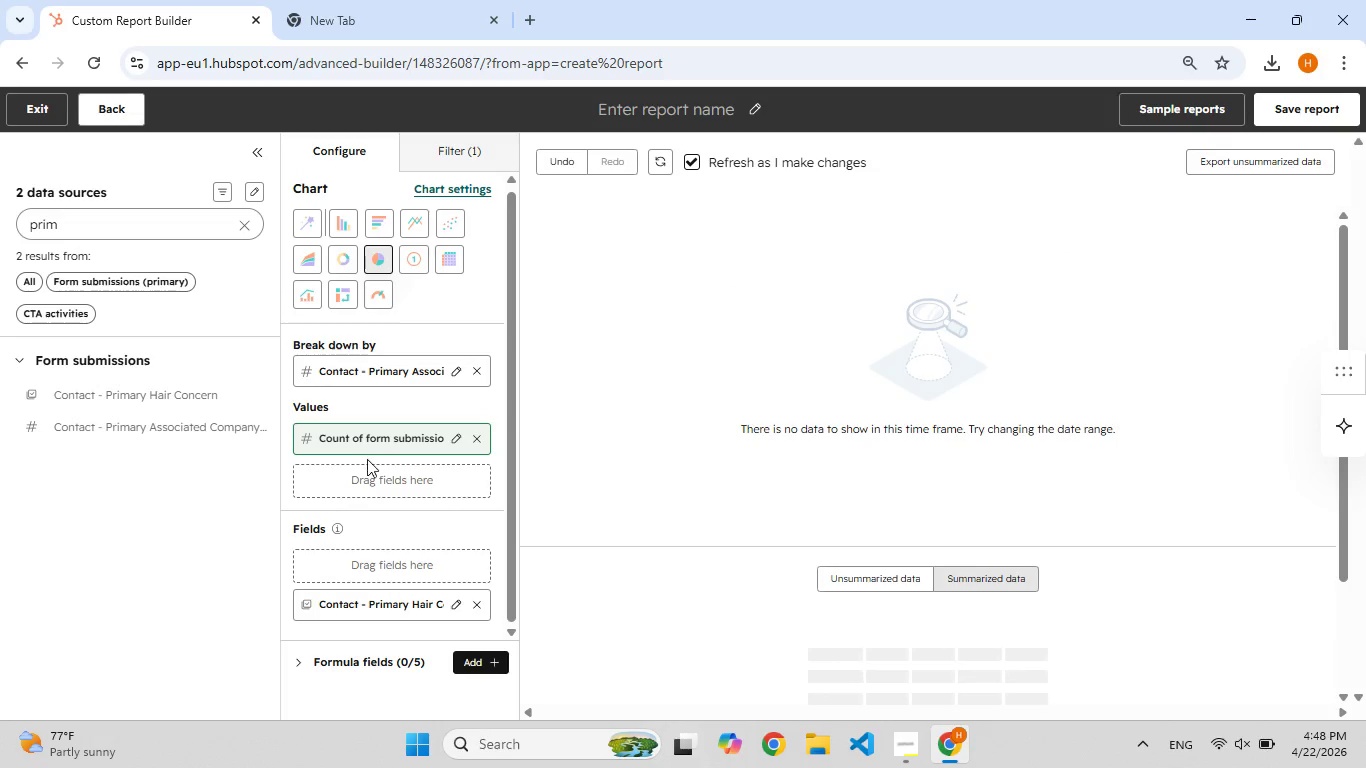 
left_click([421, 154])
 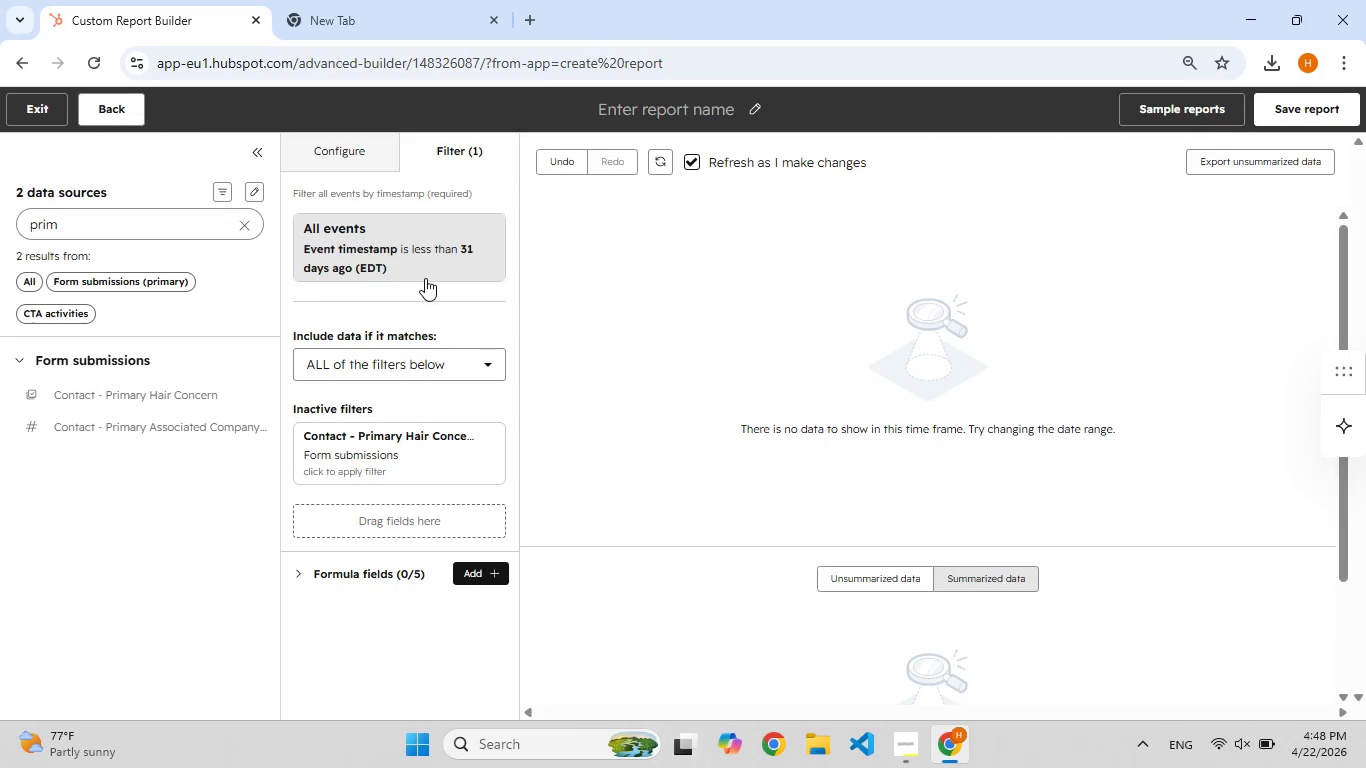 
wait(5.17)
 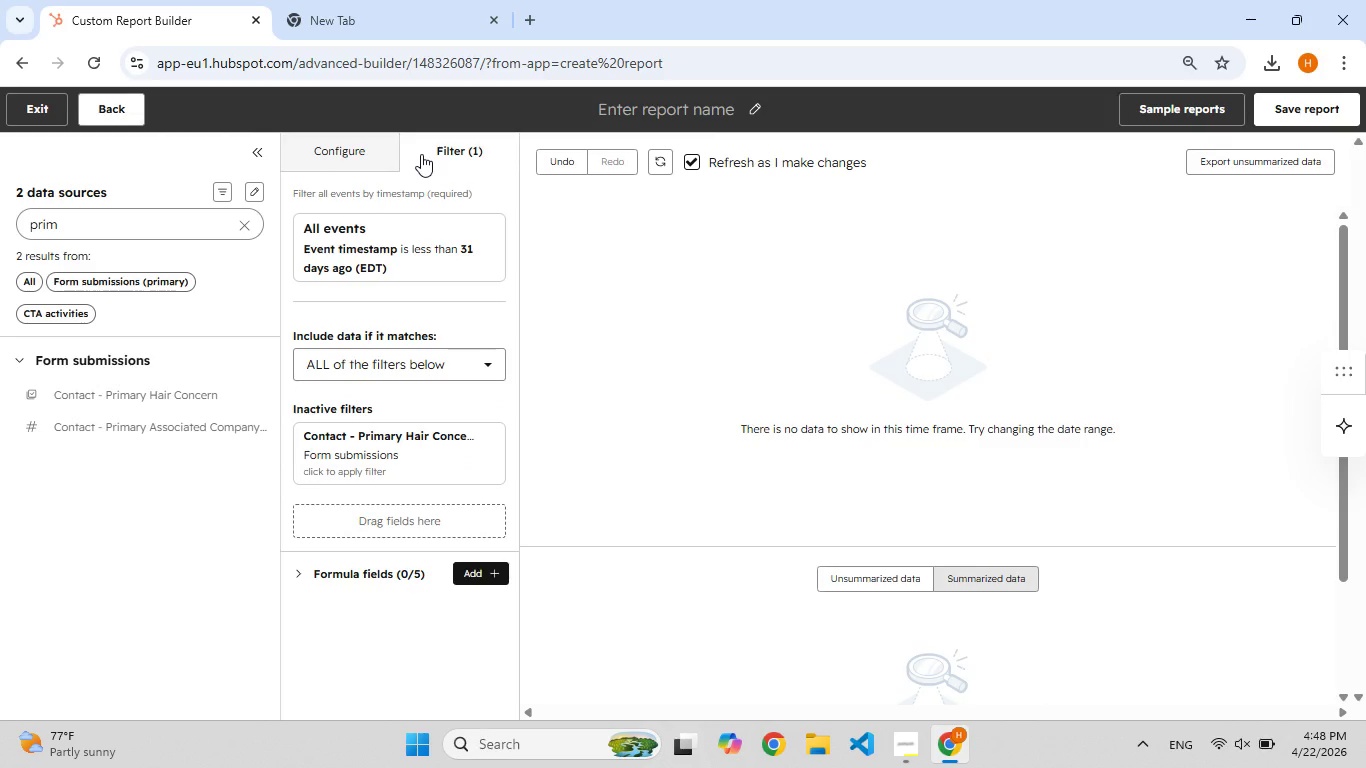 
left_click([341, 154])
 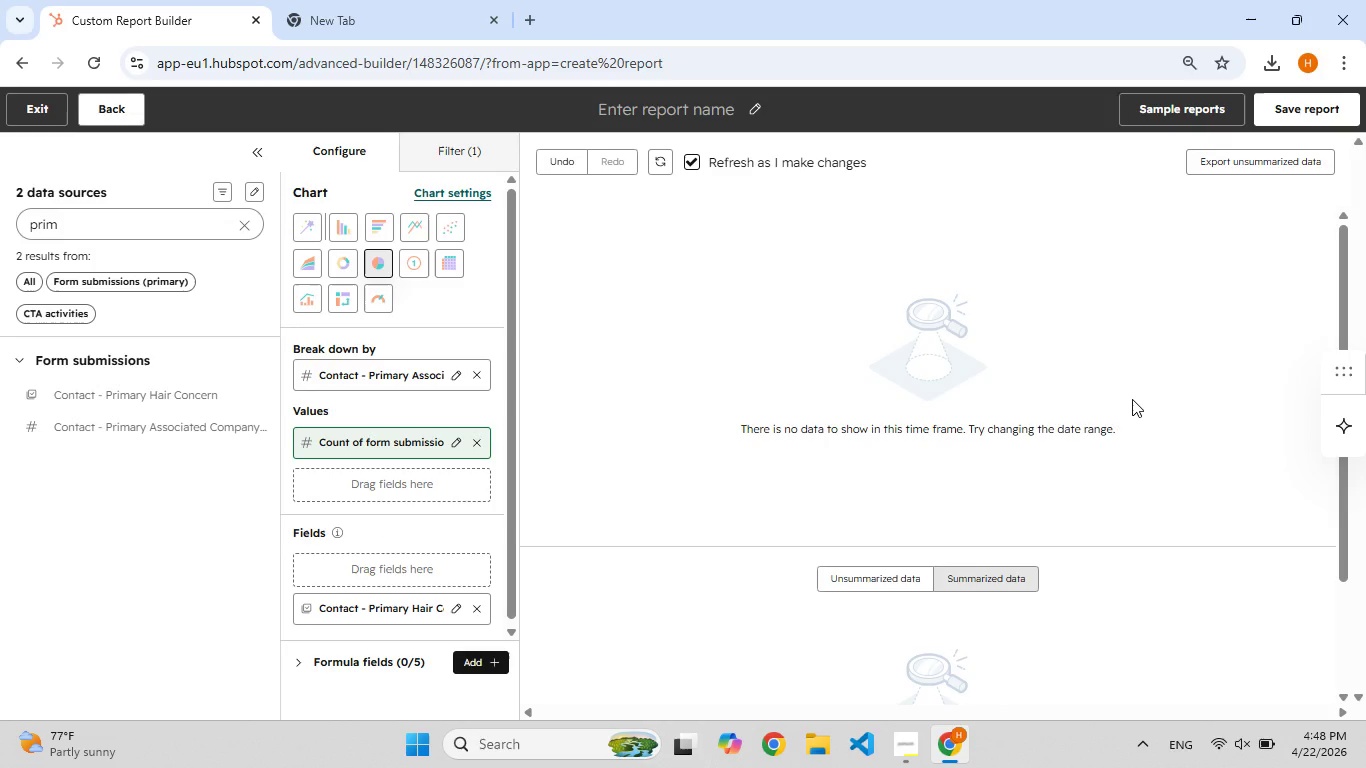 
wait(11.88)
 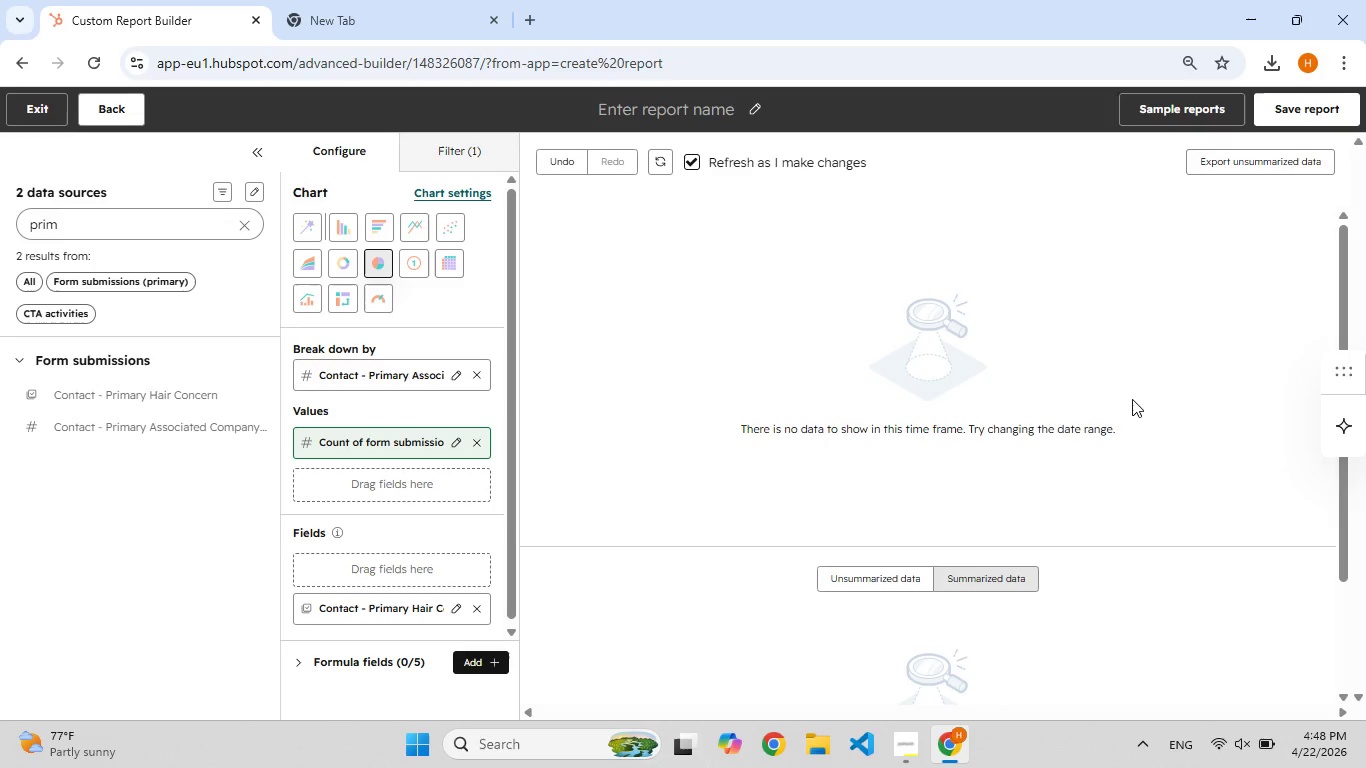 
left_click([750, 103])
 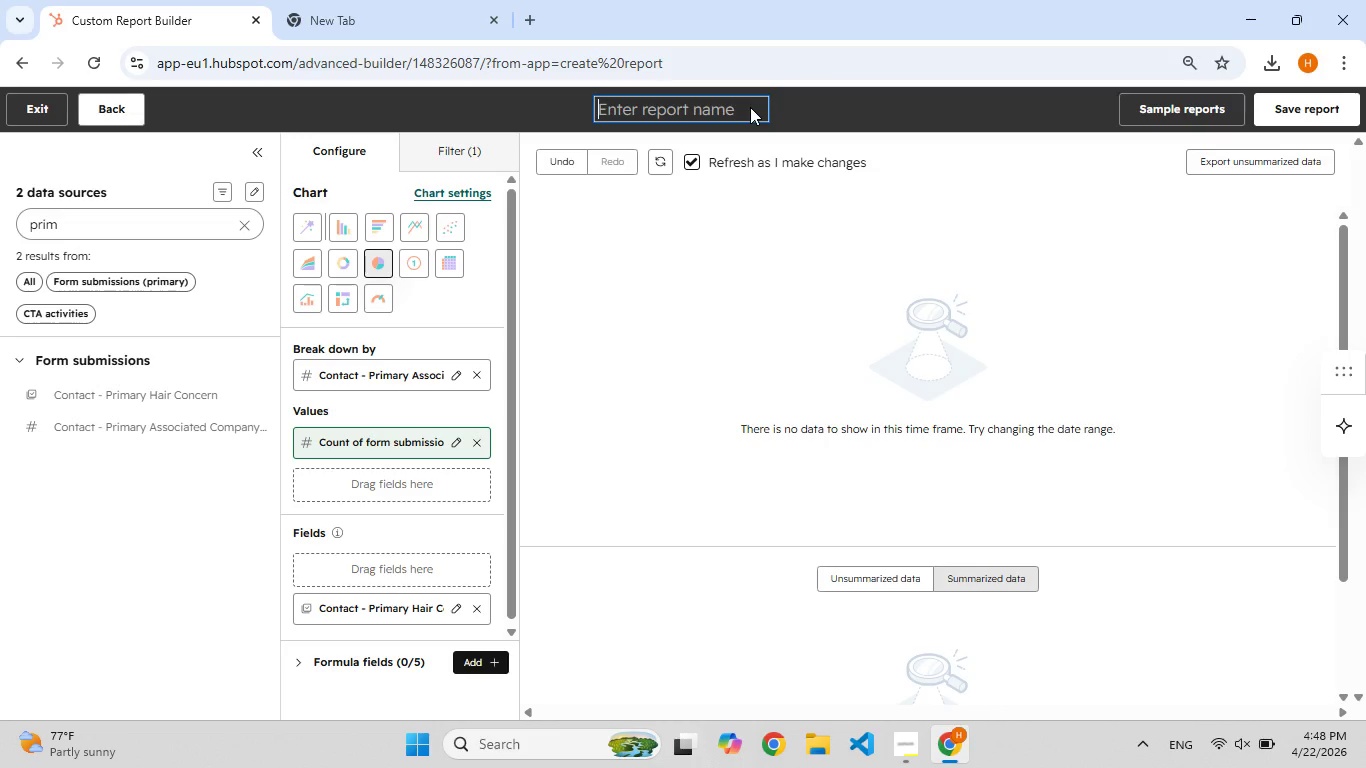 
type(Form Submission by [F7]Hair Concern)
 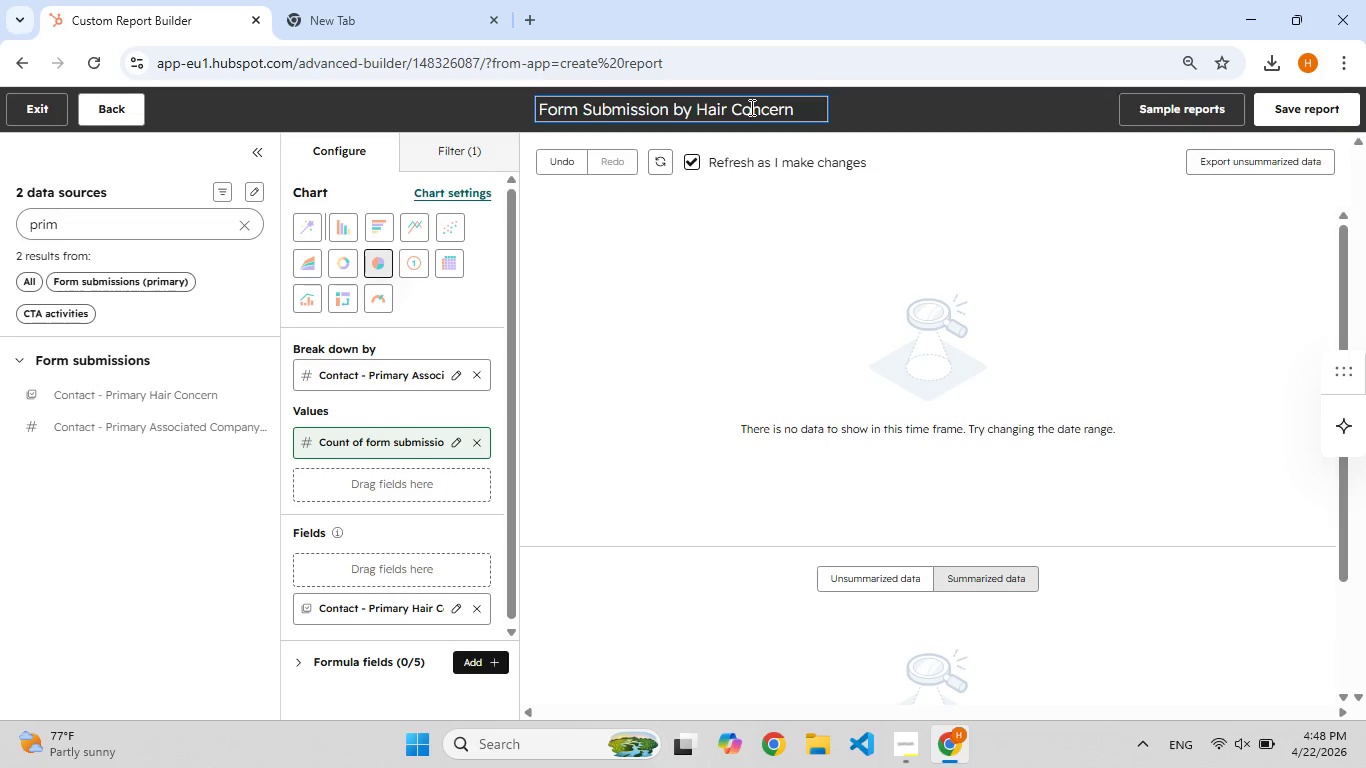 
left_click([1321, 111])
 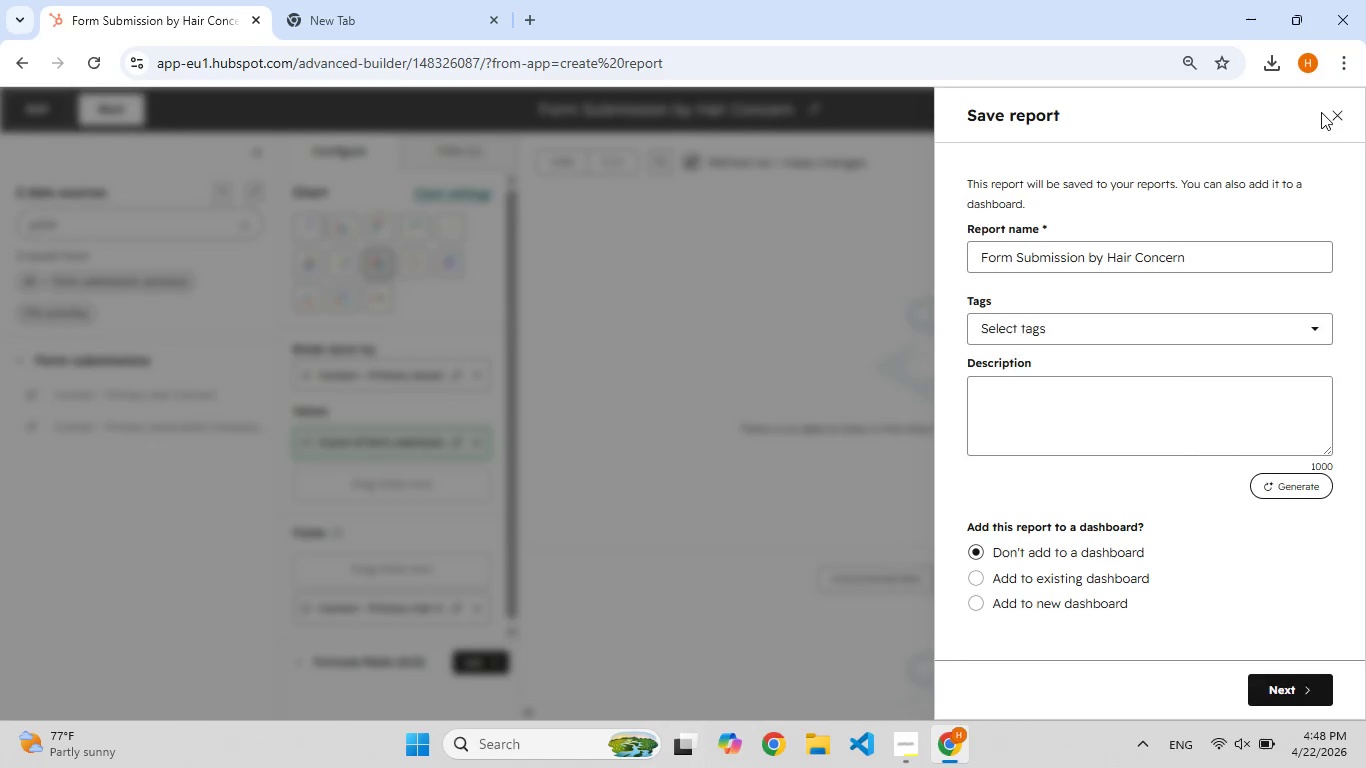 
mouse_move([1187, 385])
 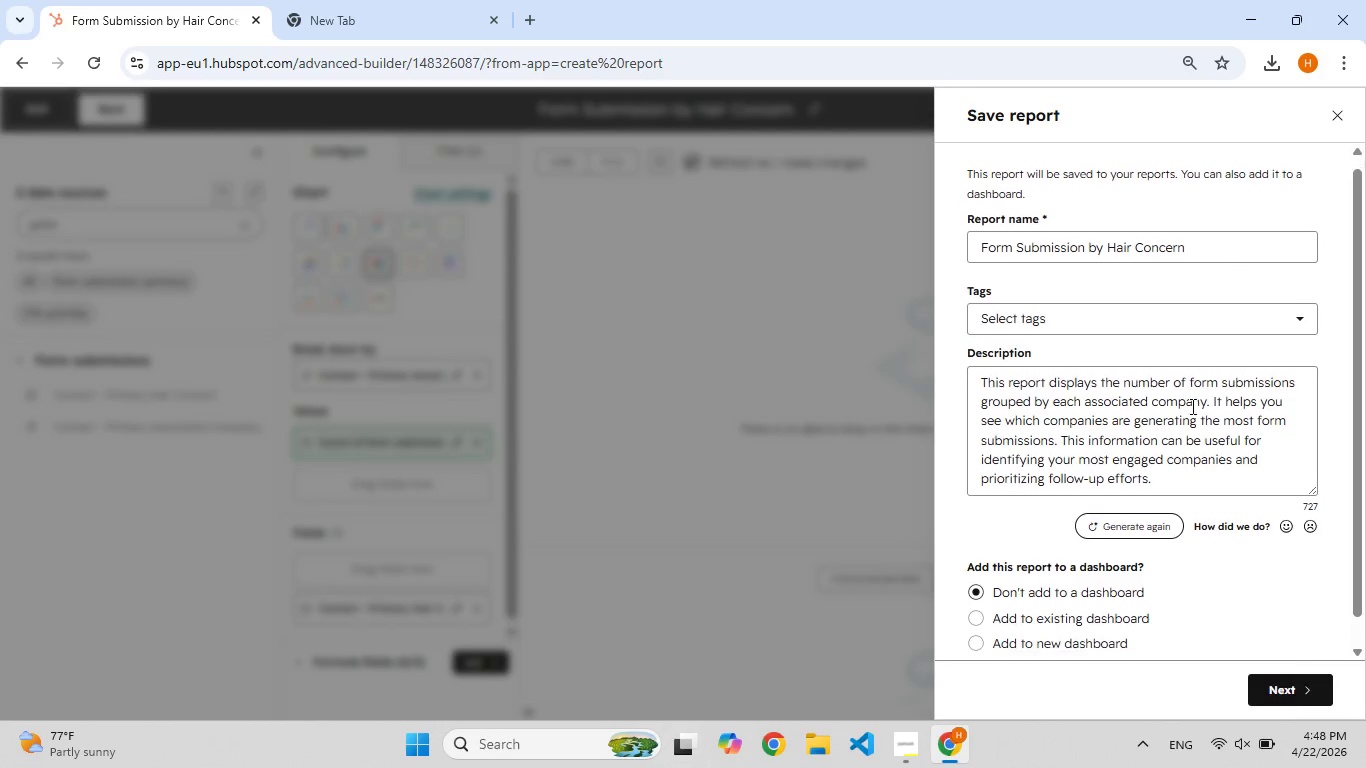 
scroll: coordinate [1191, 407], scroll_direction: down, amount: 2.0
 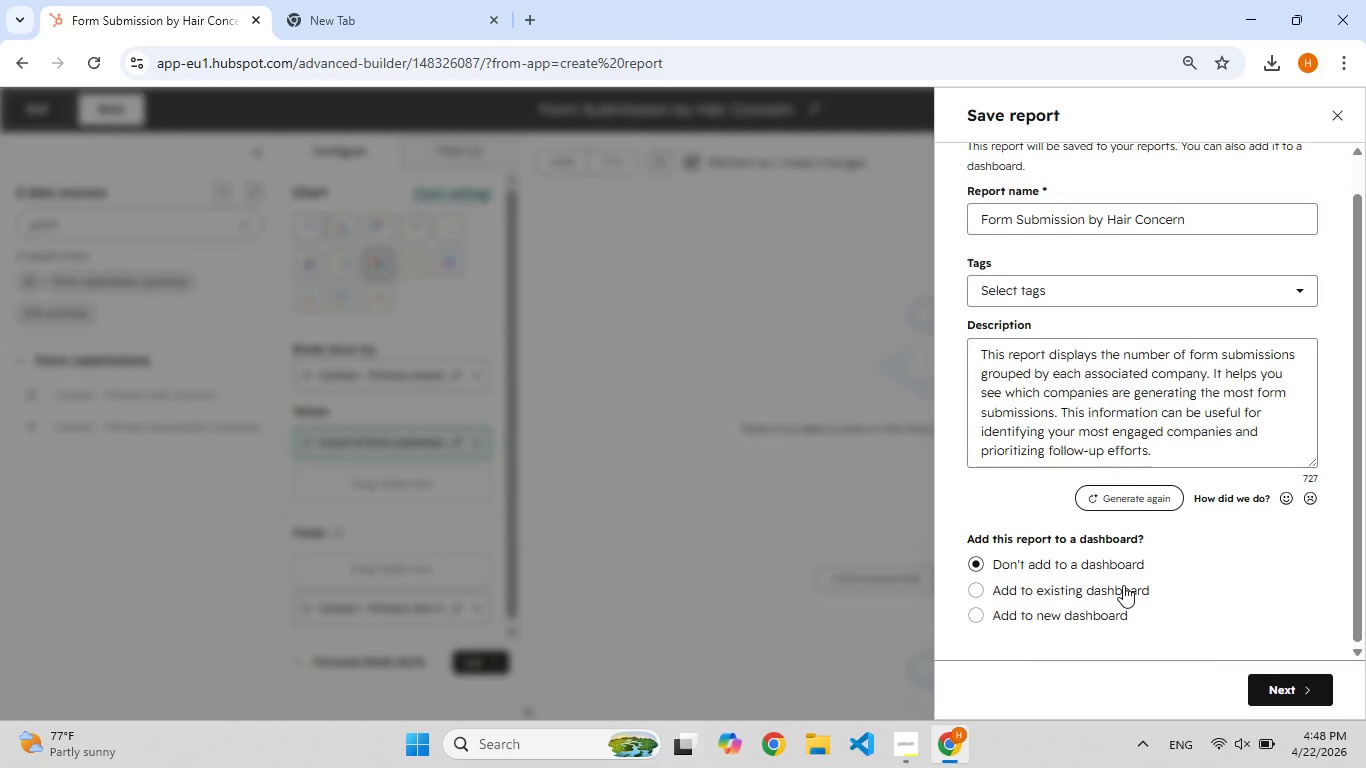 
left_click([1123, 587])
 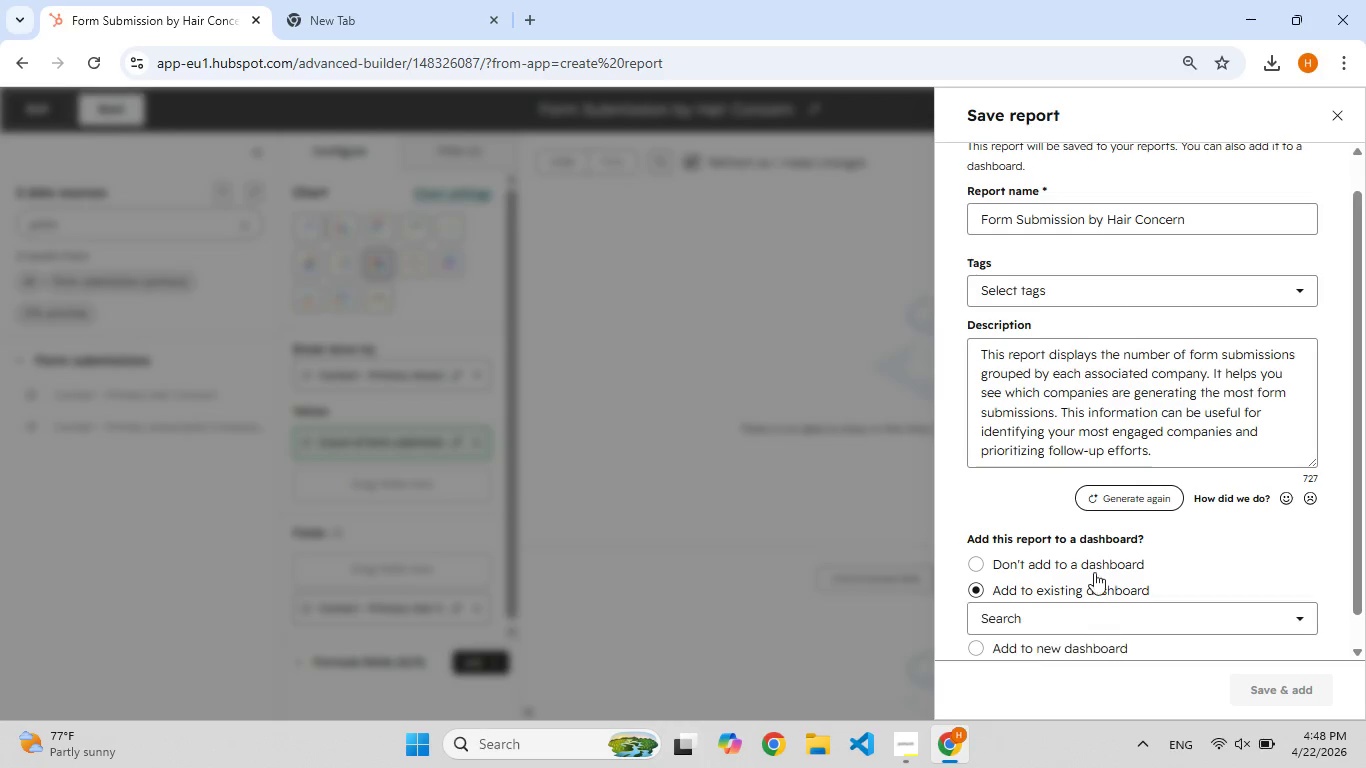 
scroll: coordinate [1094, 553], scroll_direction: down, amount: 3.0
 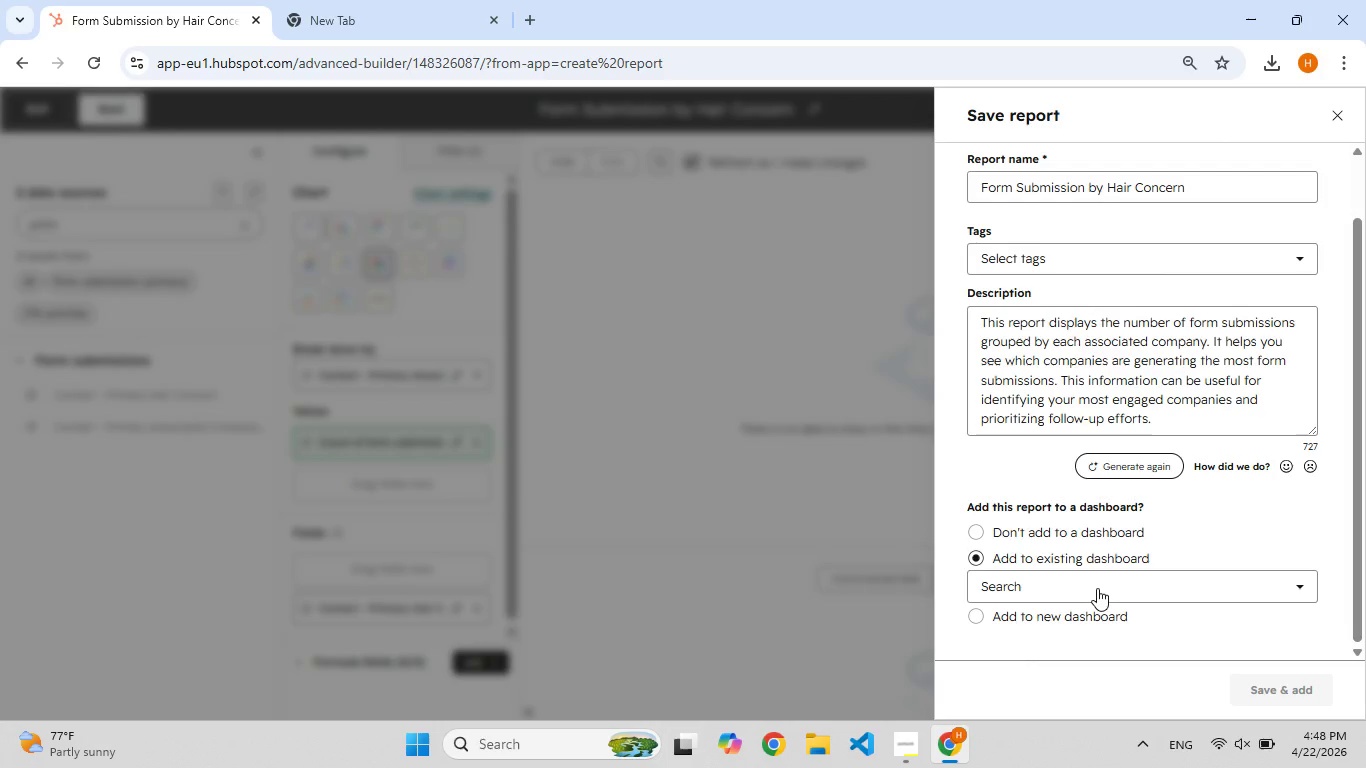 
left_click([1097, 588])
 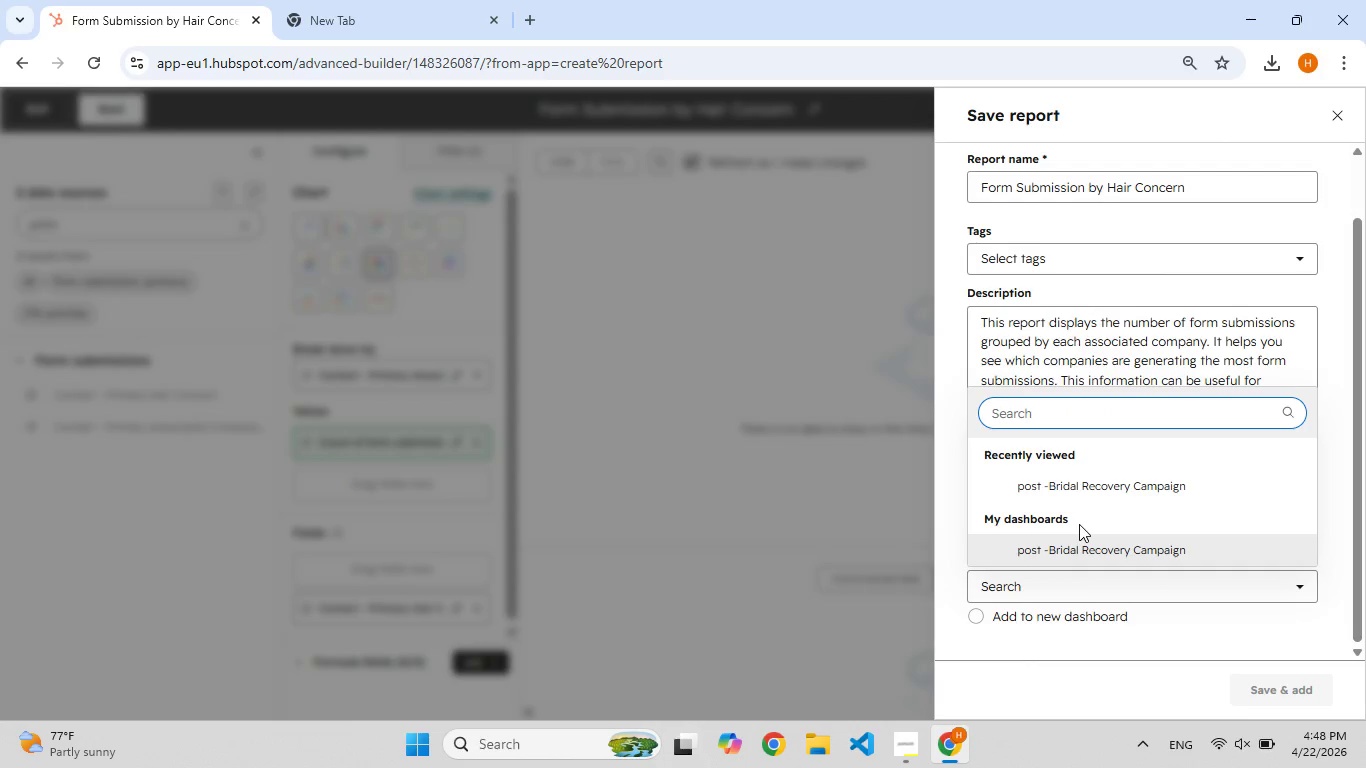 
left_click([1079, 524])
 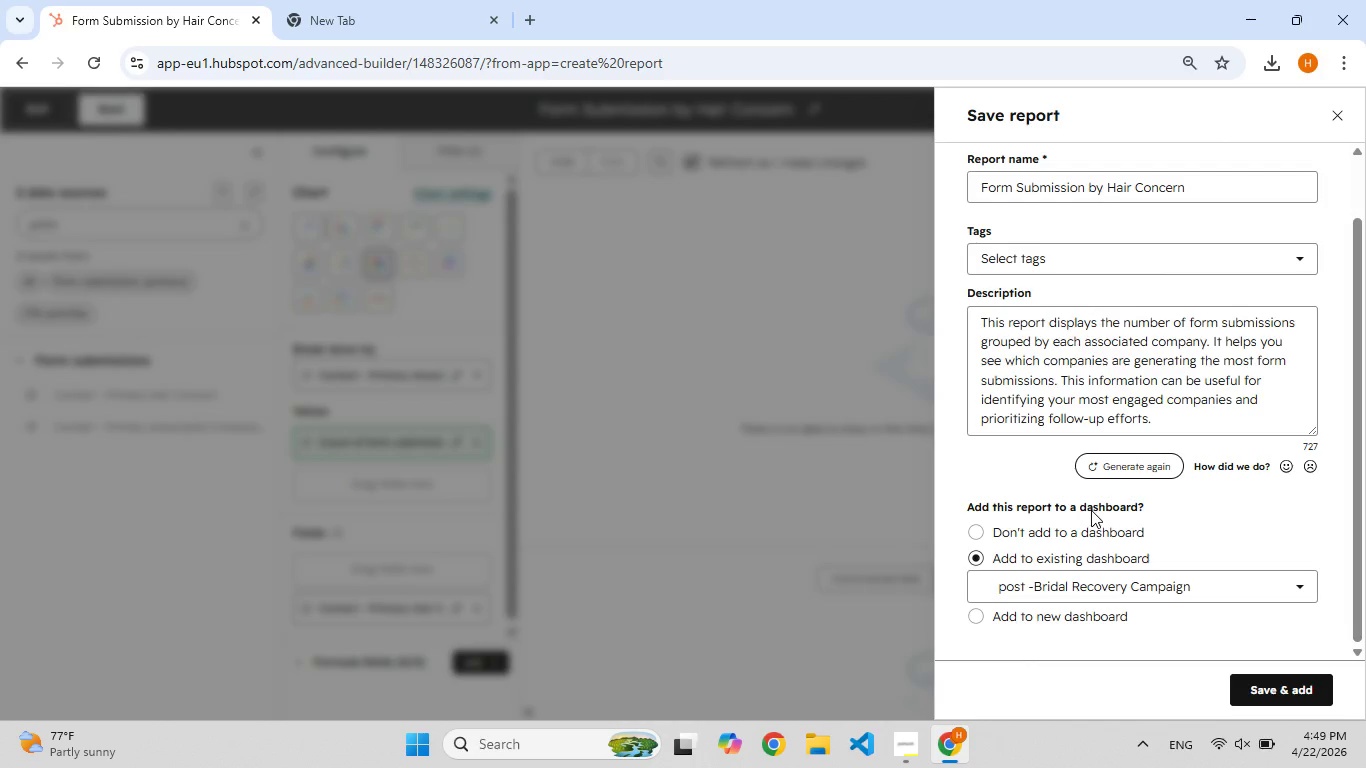 
scroll: coordinate [1232, 533], scroll_direction: down, amount: 5.0
 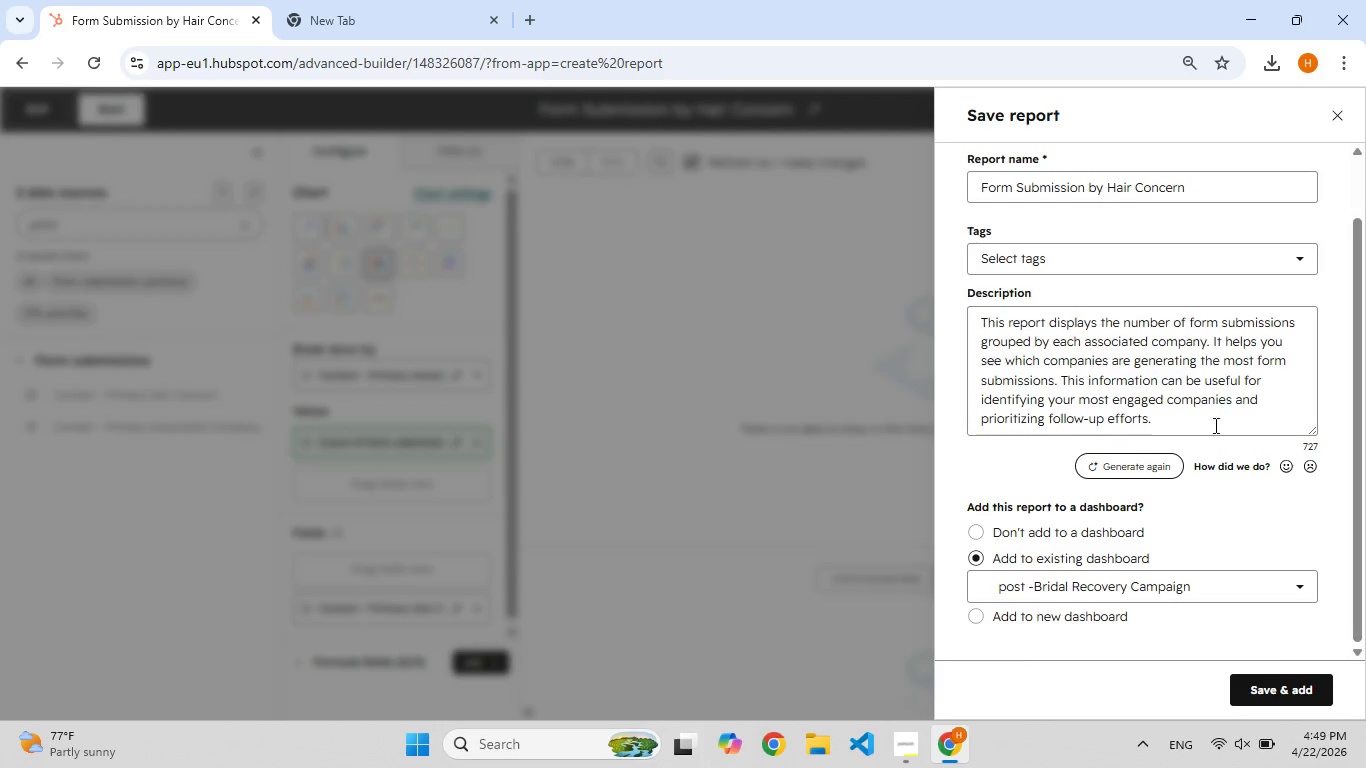 
scroll: coordinate [1207, 437], scroll_direction: up, amount: 3.0
 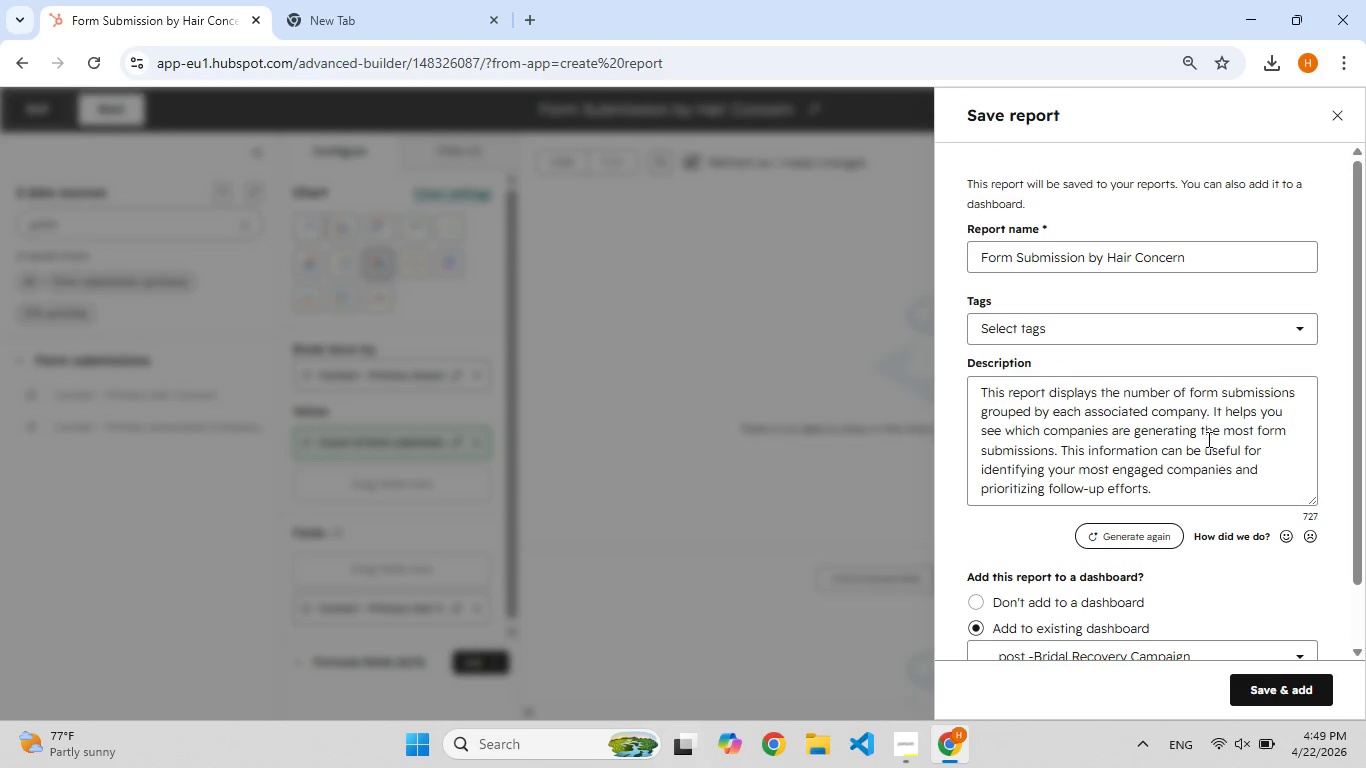 
scroll: coordinate [1207, 439], scroll_direction: down, amount: 1.0
 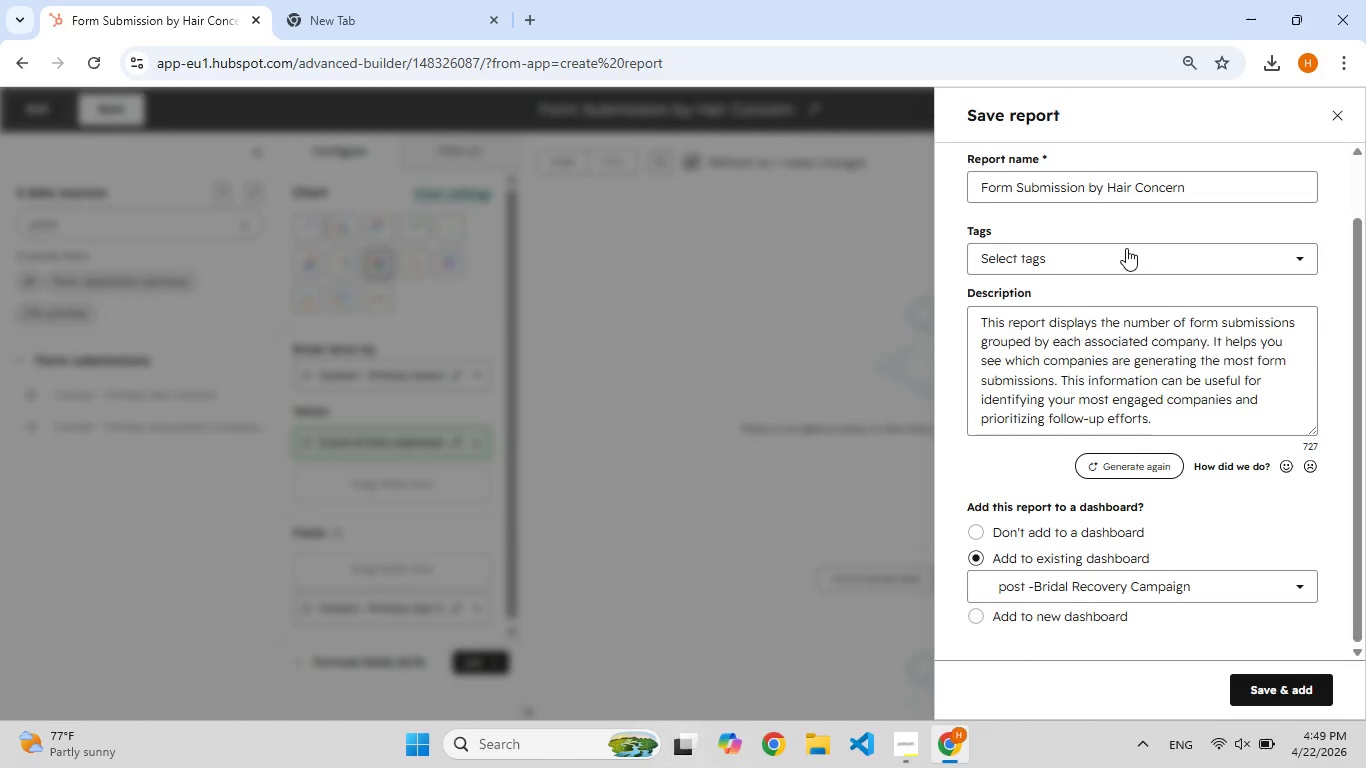 
left_click([1126, 248])
 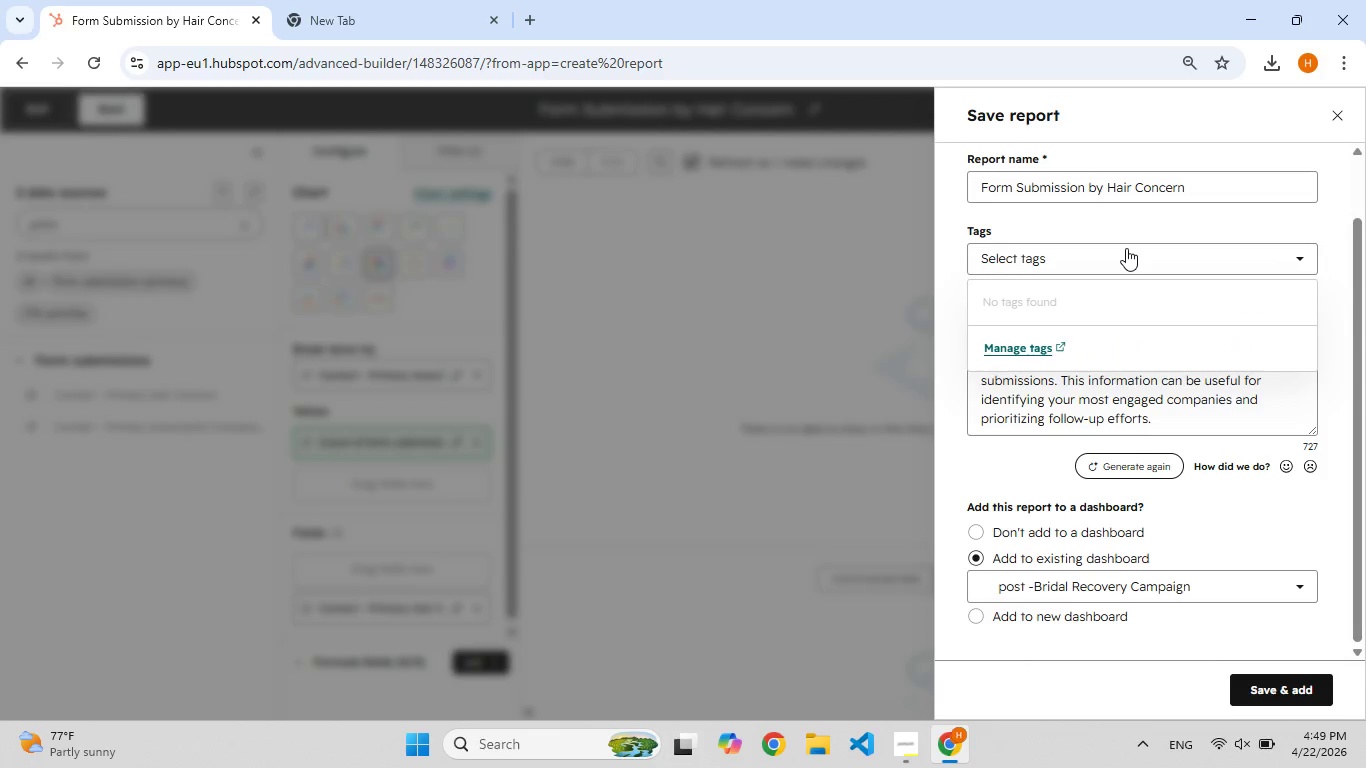 
left_click([1126, 248])
 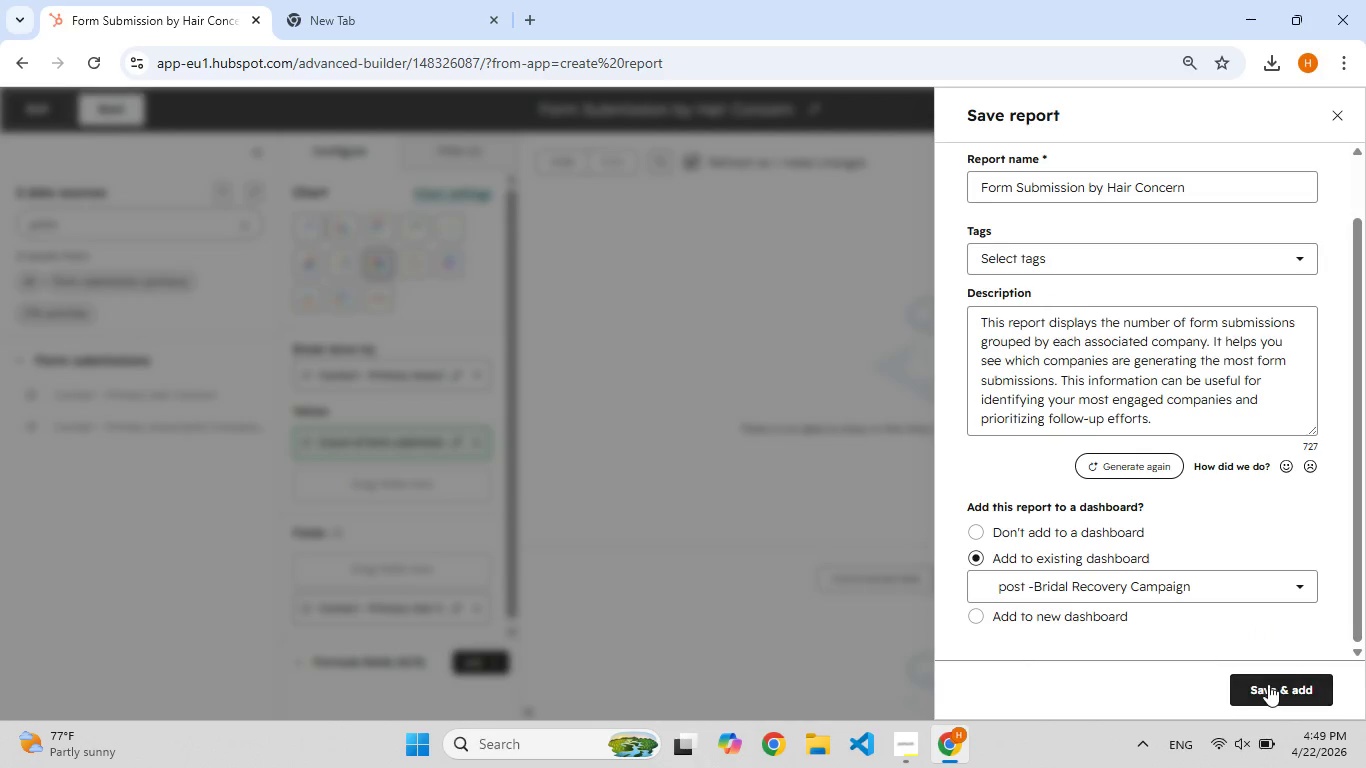 
left_click([1270, 686])
 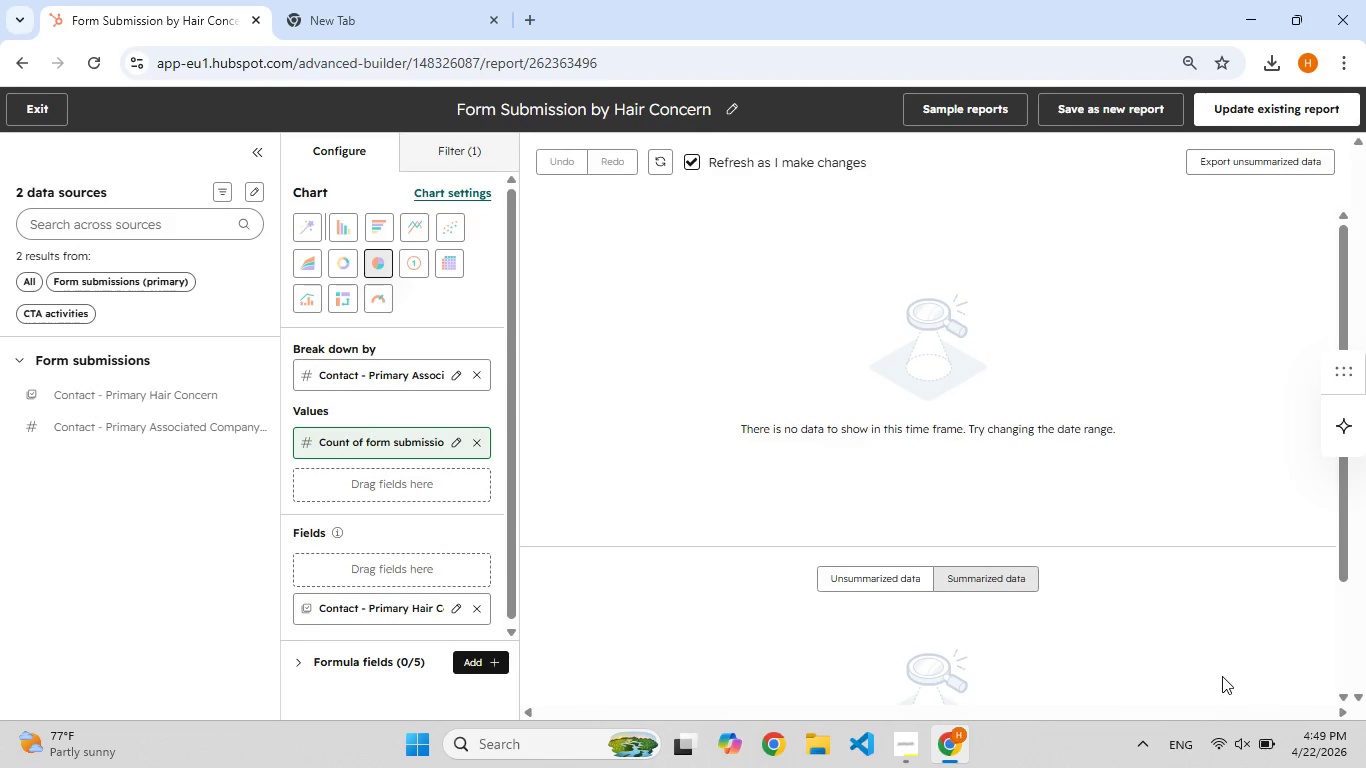 
wait(21.72)
 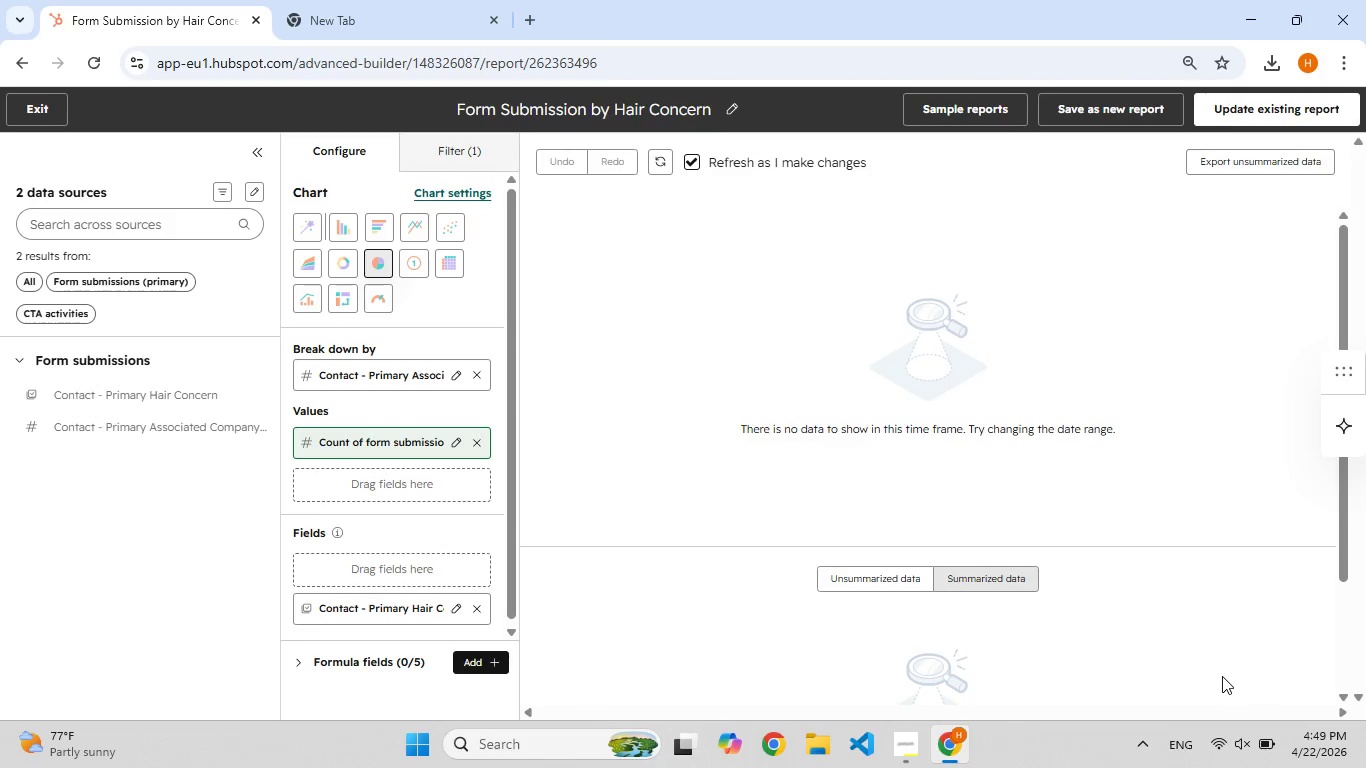 
left_click([1268, 112])
 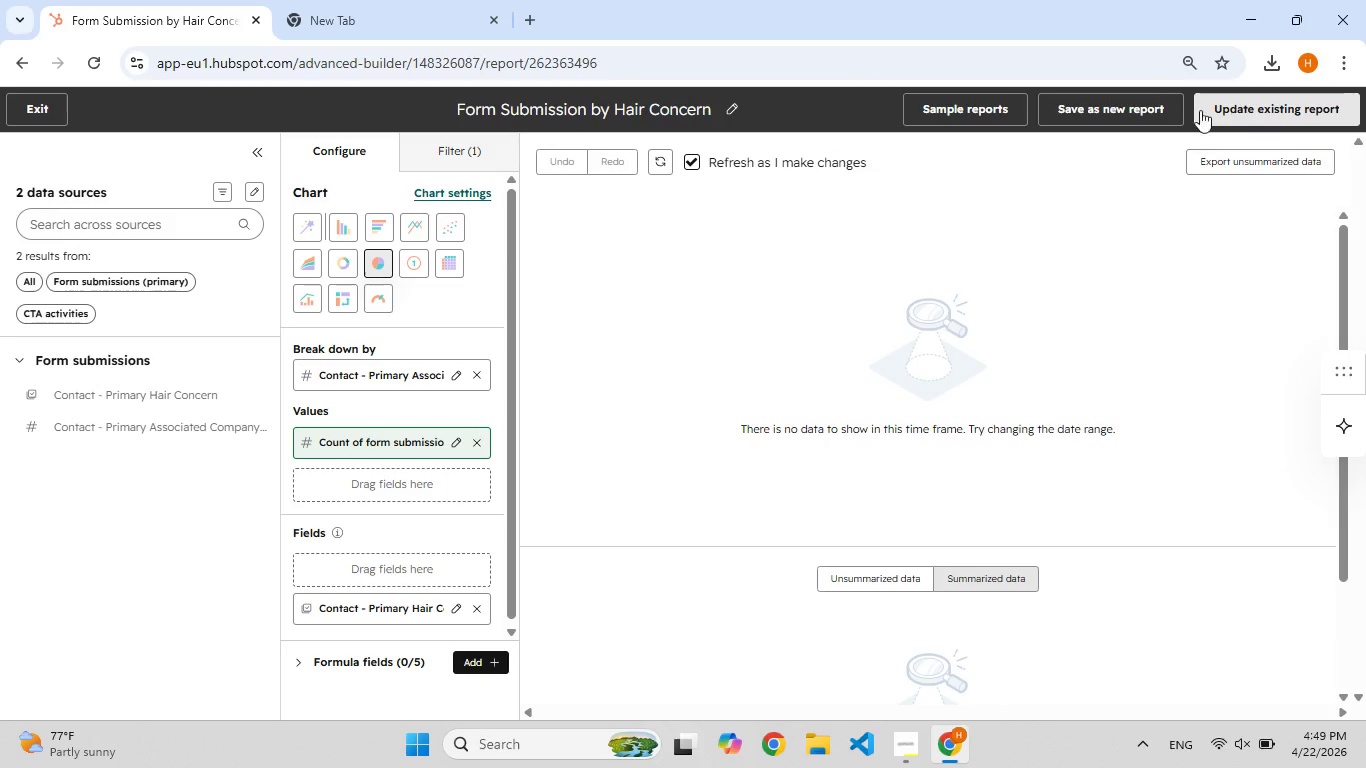 
wait(16.97)
 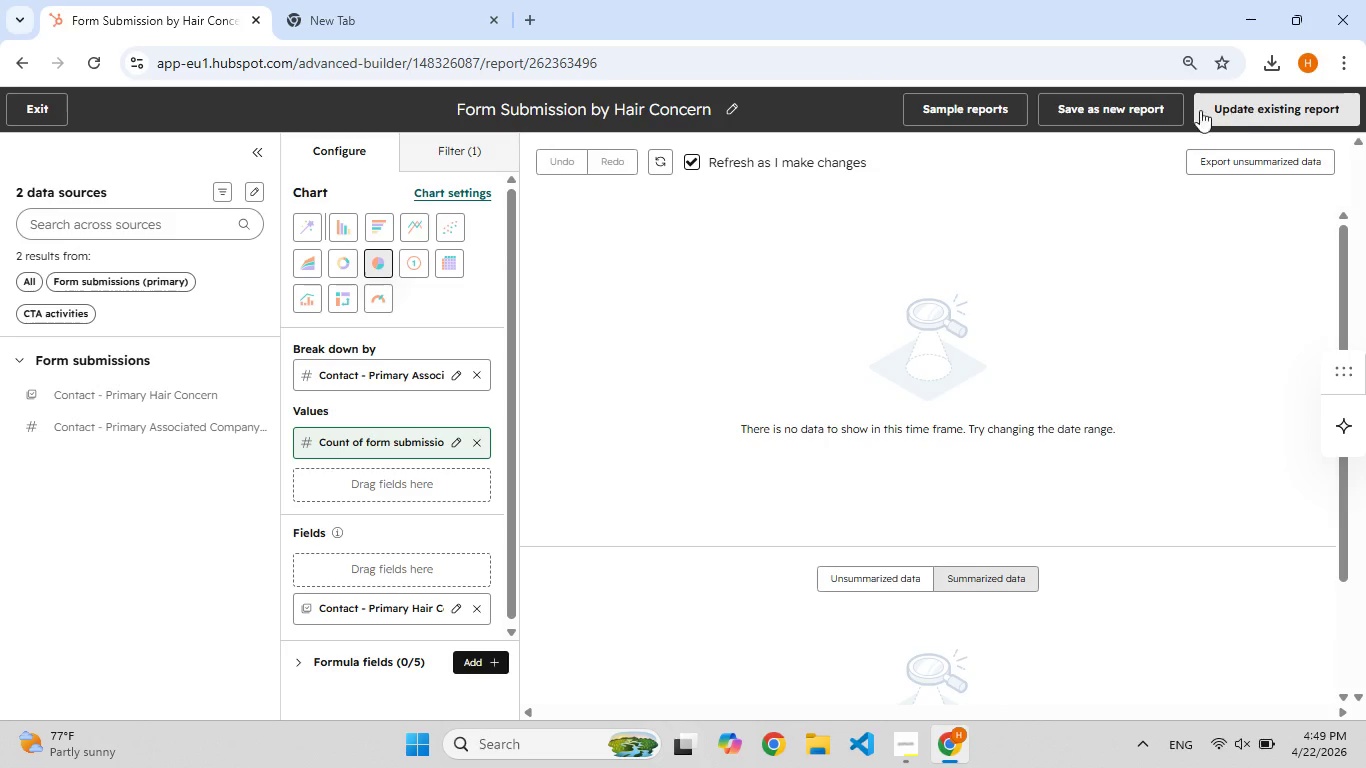 
scroll: coordinate [364, 265], scroll_direction: up, amount: 2.0
 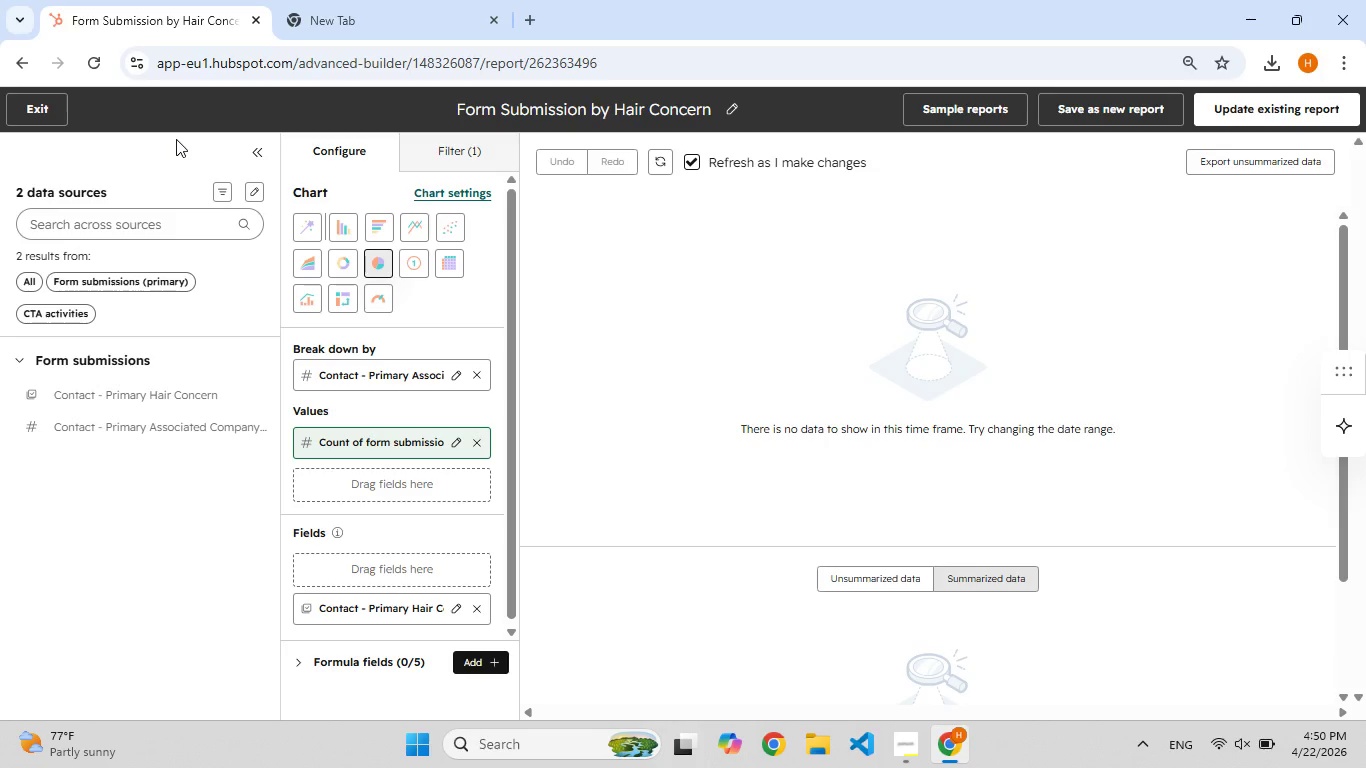 
wait(21.4)
 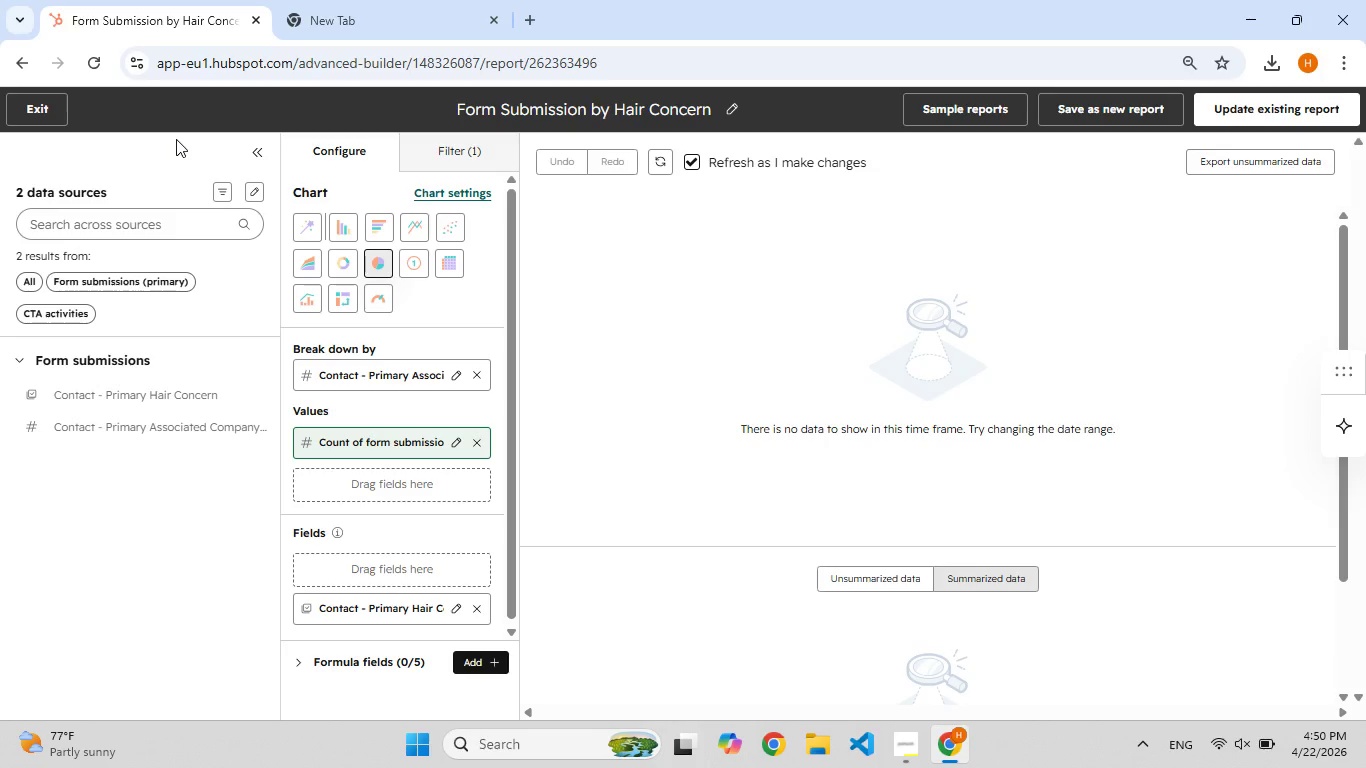 
left_click([130, 221])
 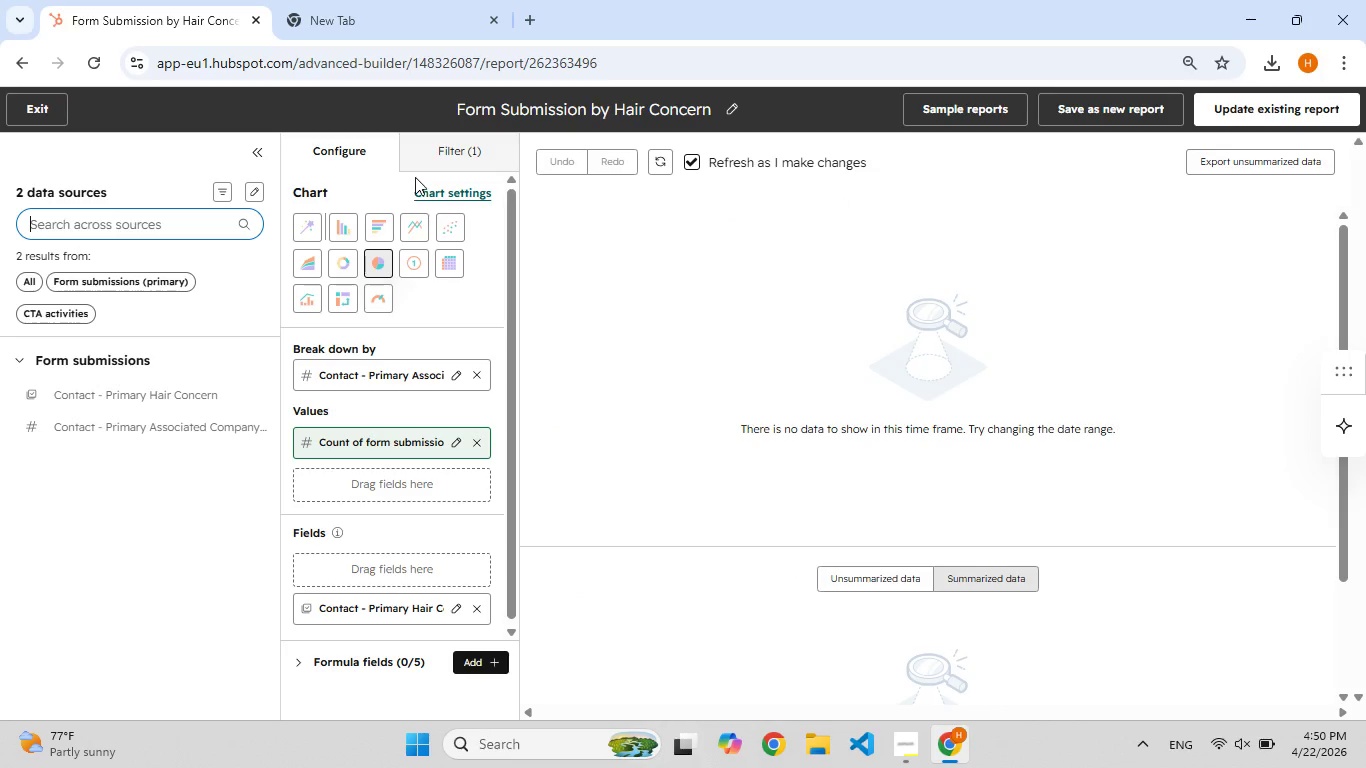 
mouse_move([373, 345])
 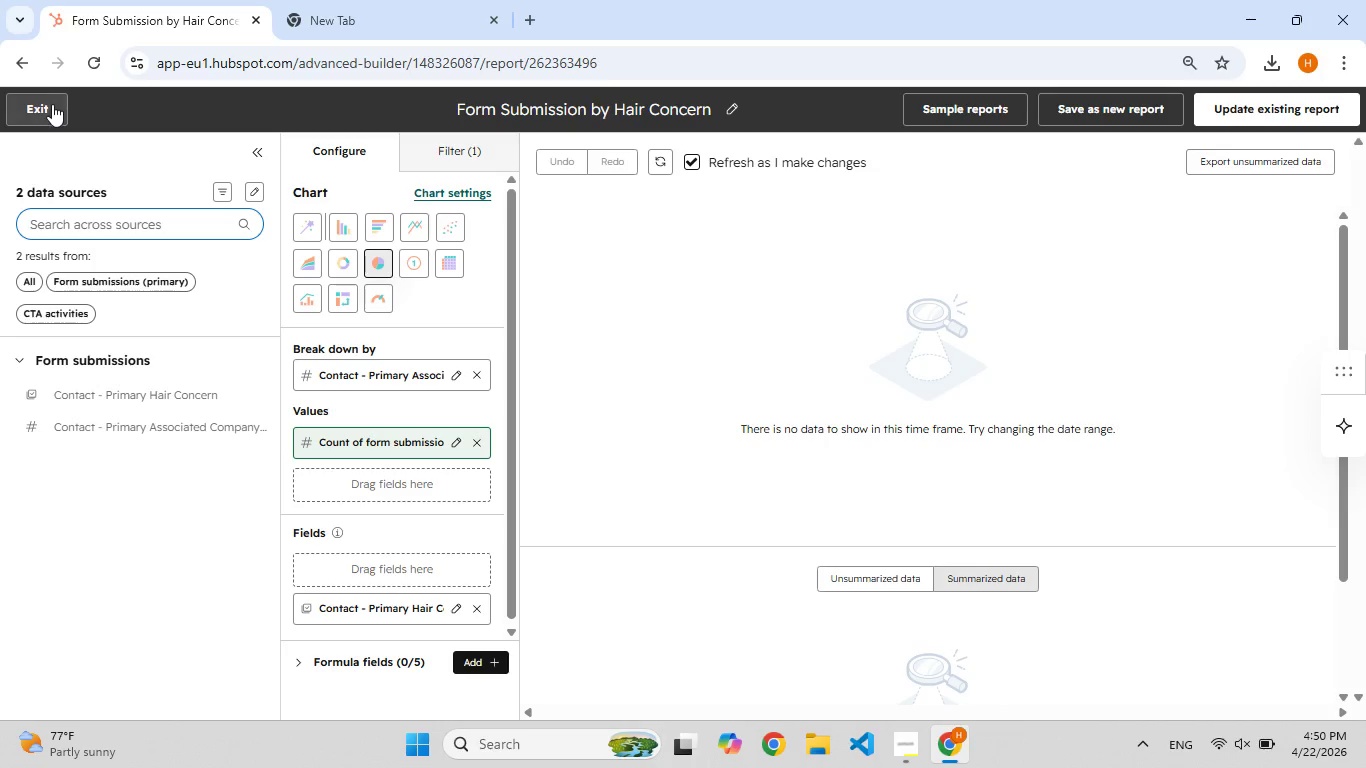 
left_click([52, 104])
 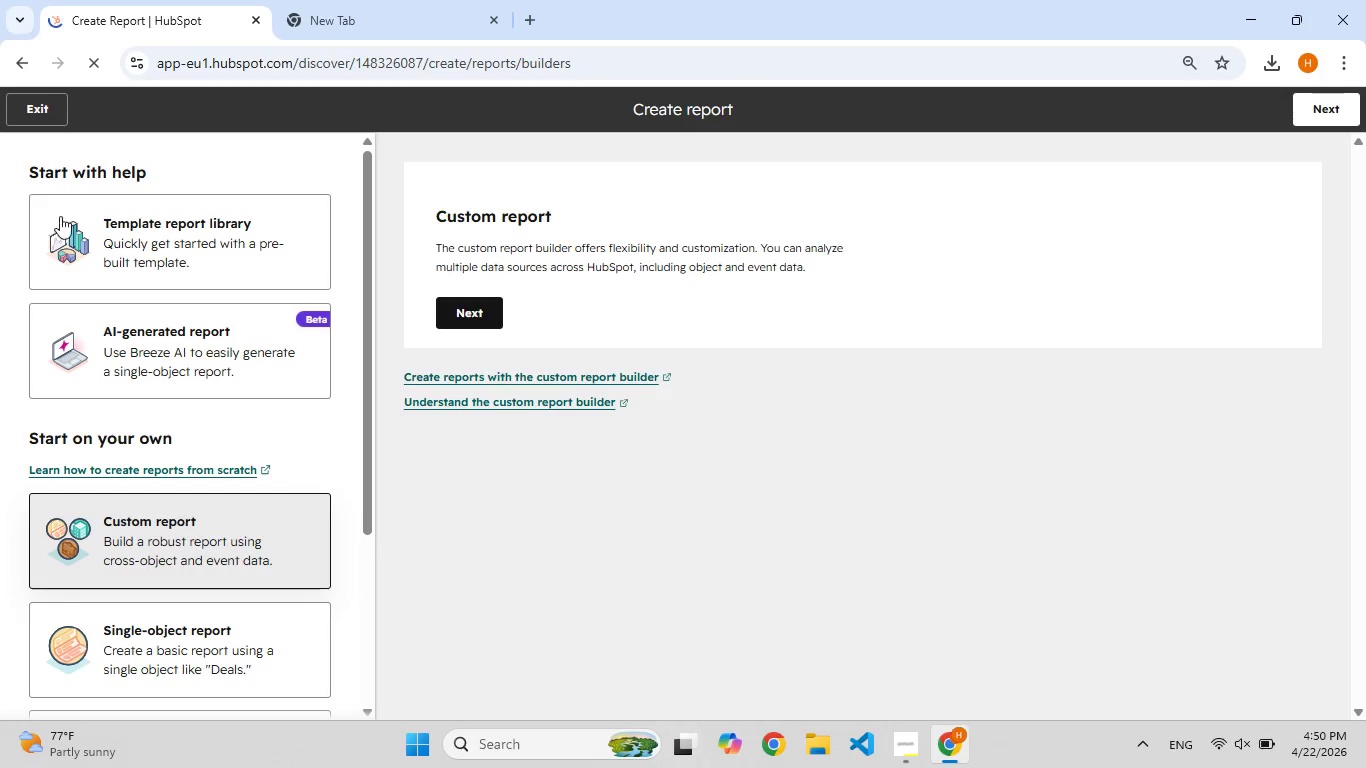 
left_click([470, 309])
 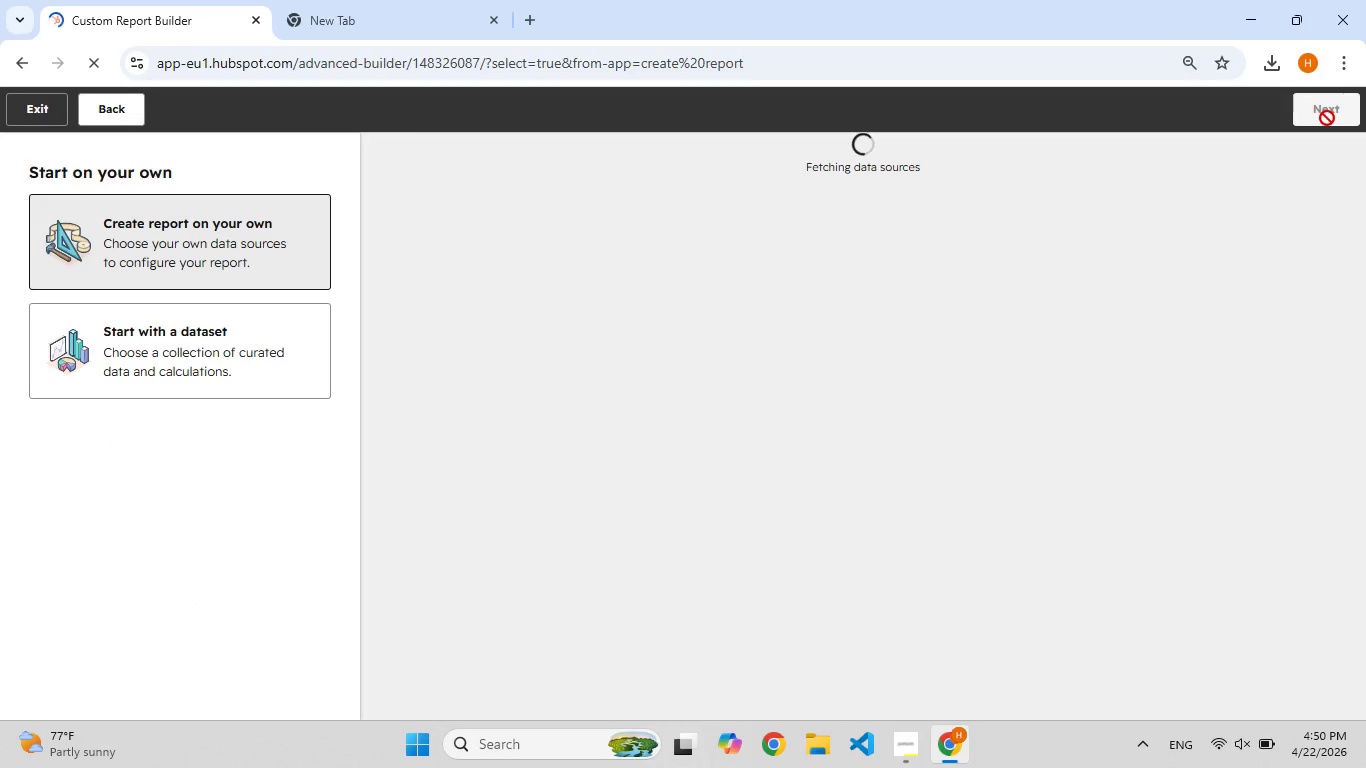 
wait(5.91)
 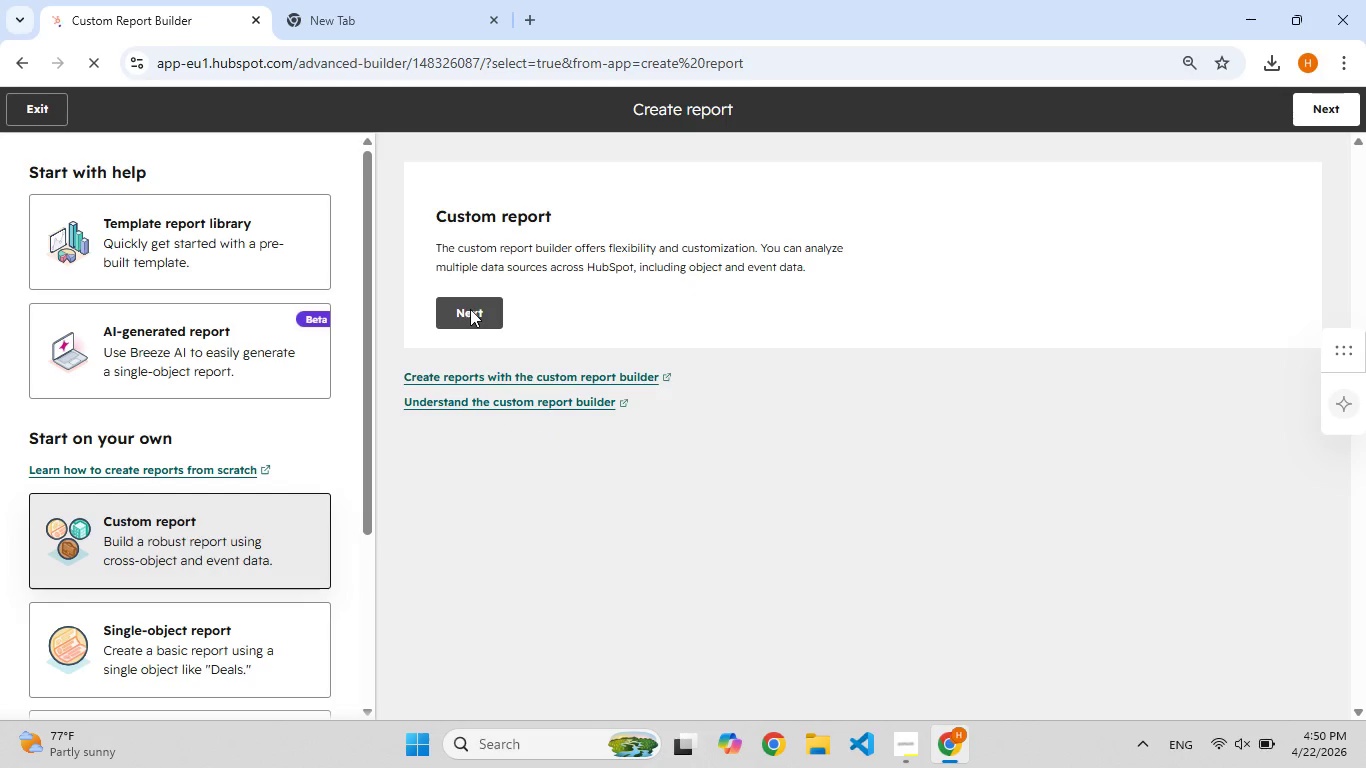 
left_click([1327, 118])
 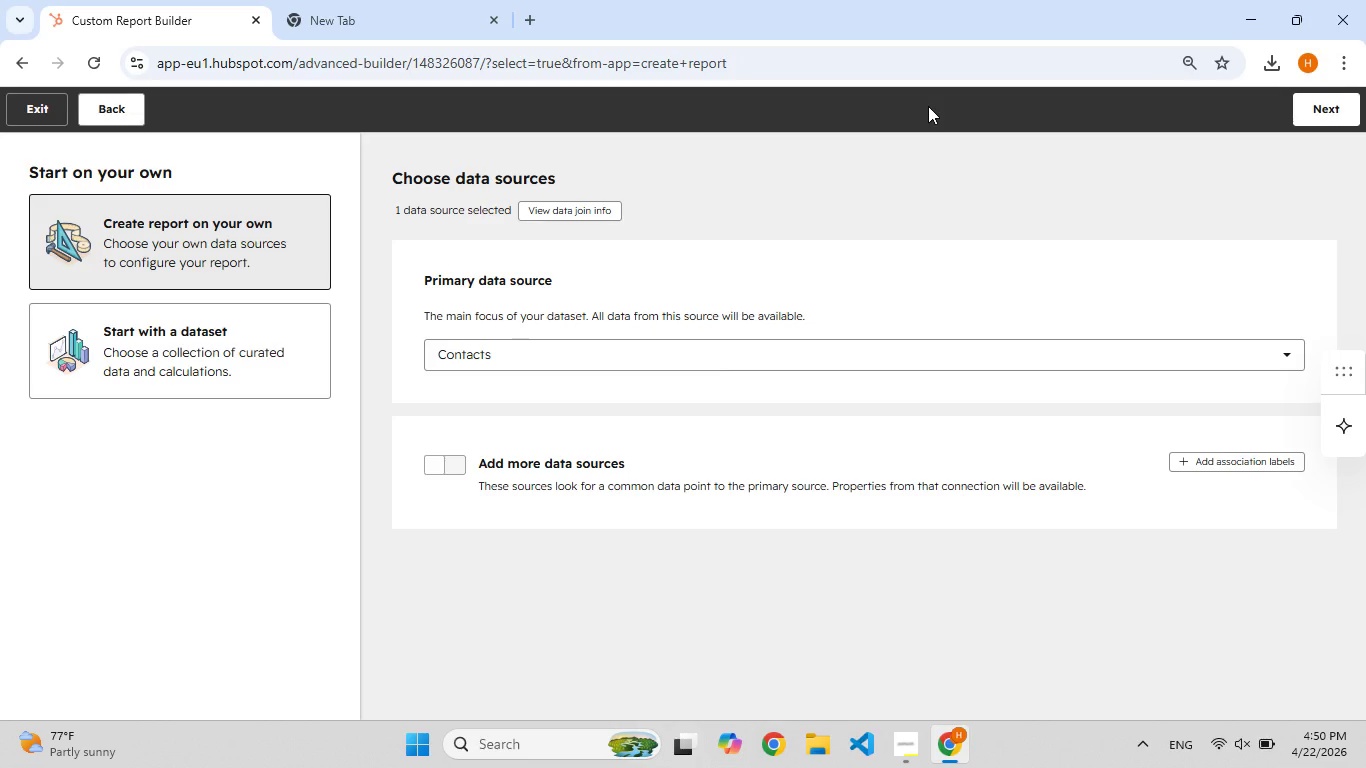 
wait(12.09)
 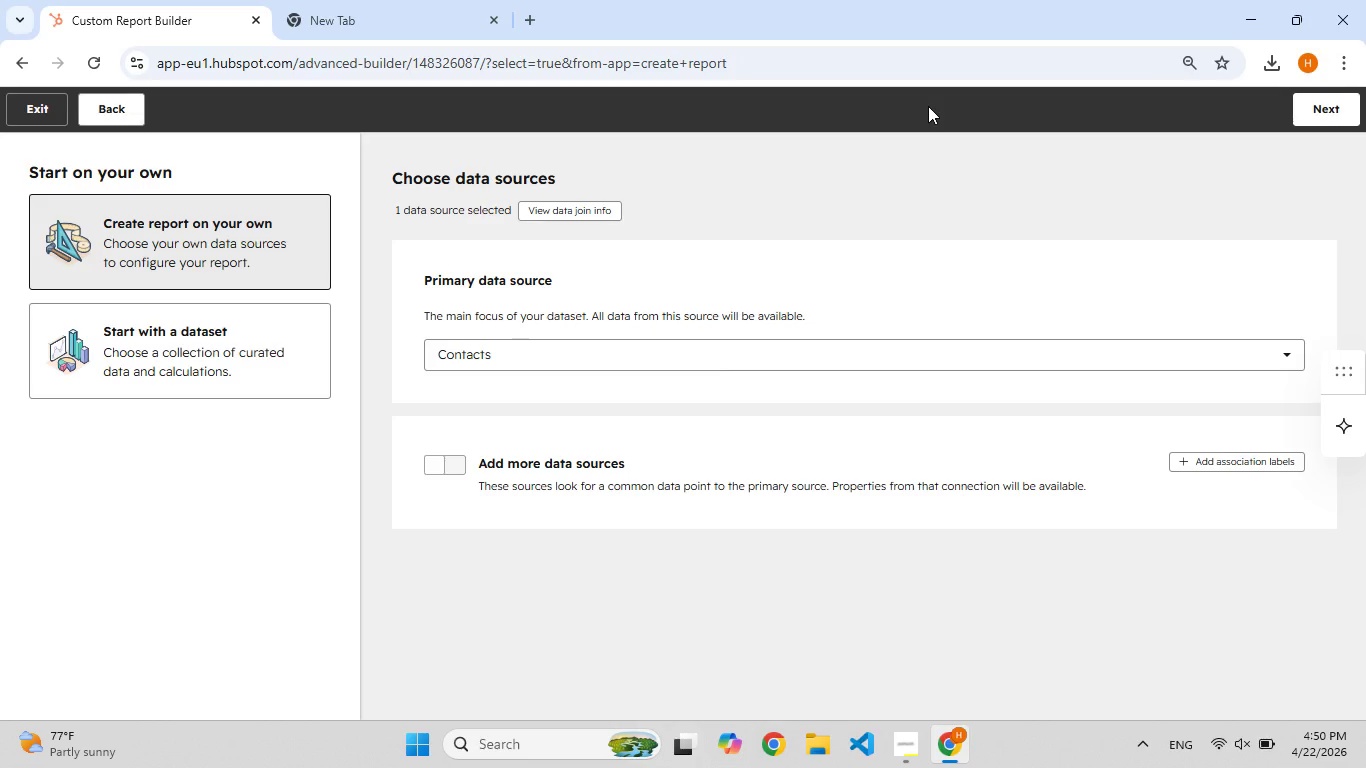 
left_click([1301, 109])
 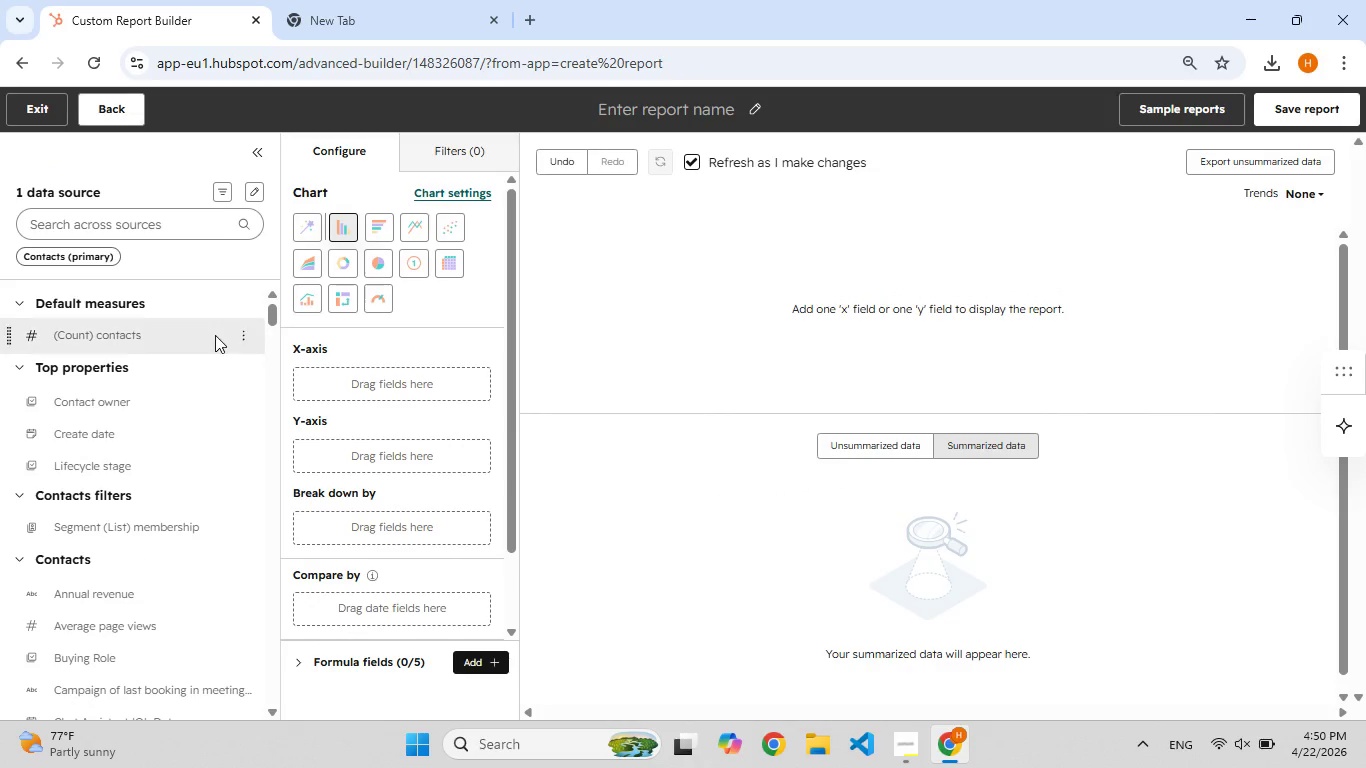 
left_click_drag(start_coordinate=[115, 334], to_coordinate=[299, 447])
 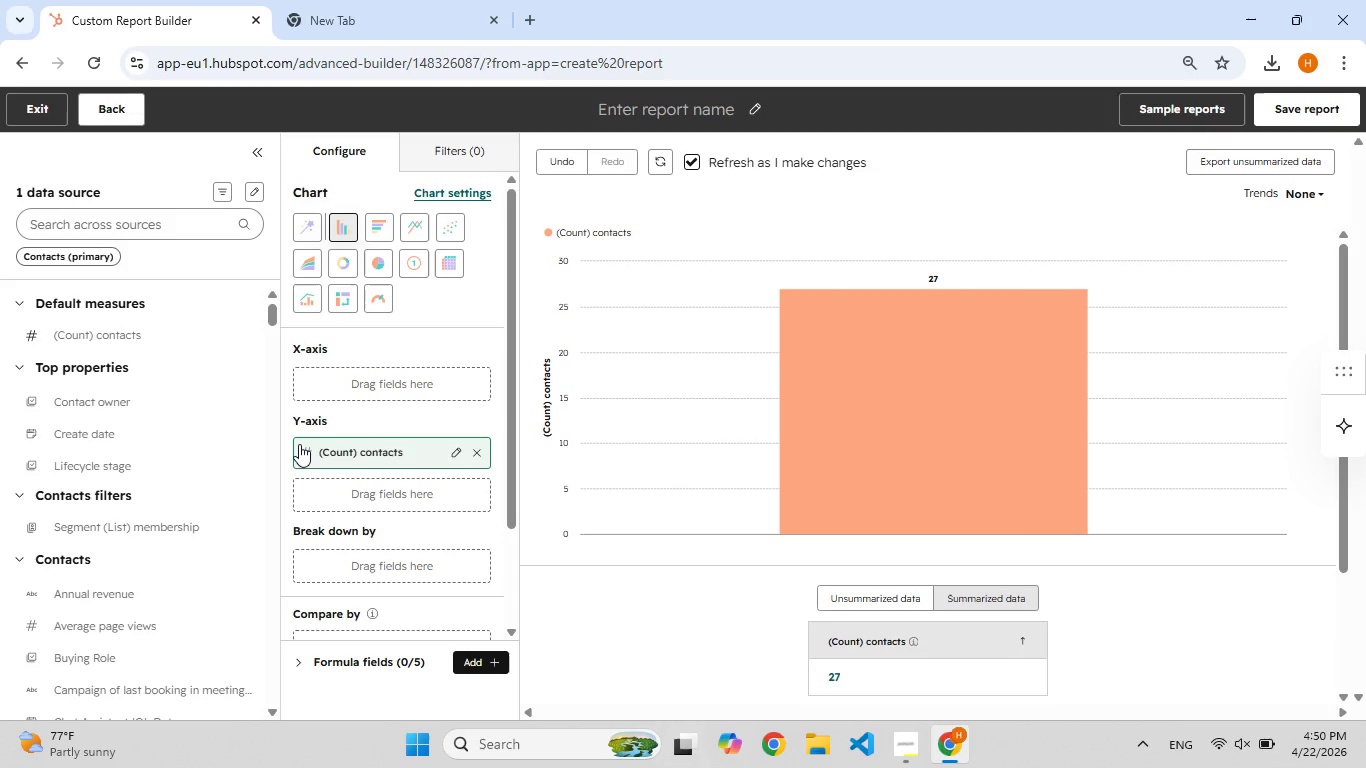 
wait(8.0)
 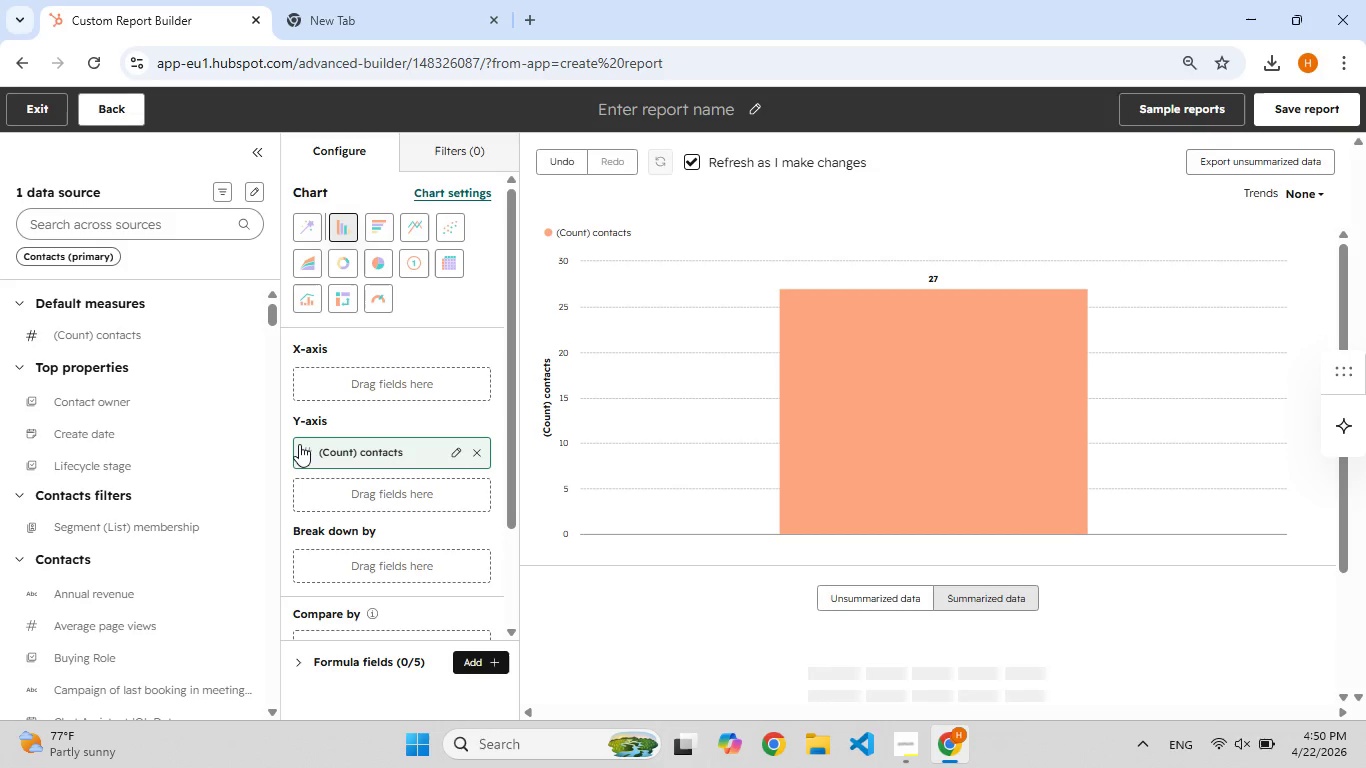 
left_click([455, 157])
 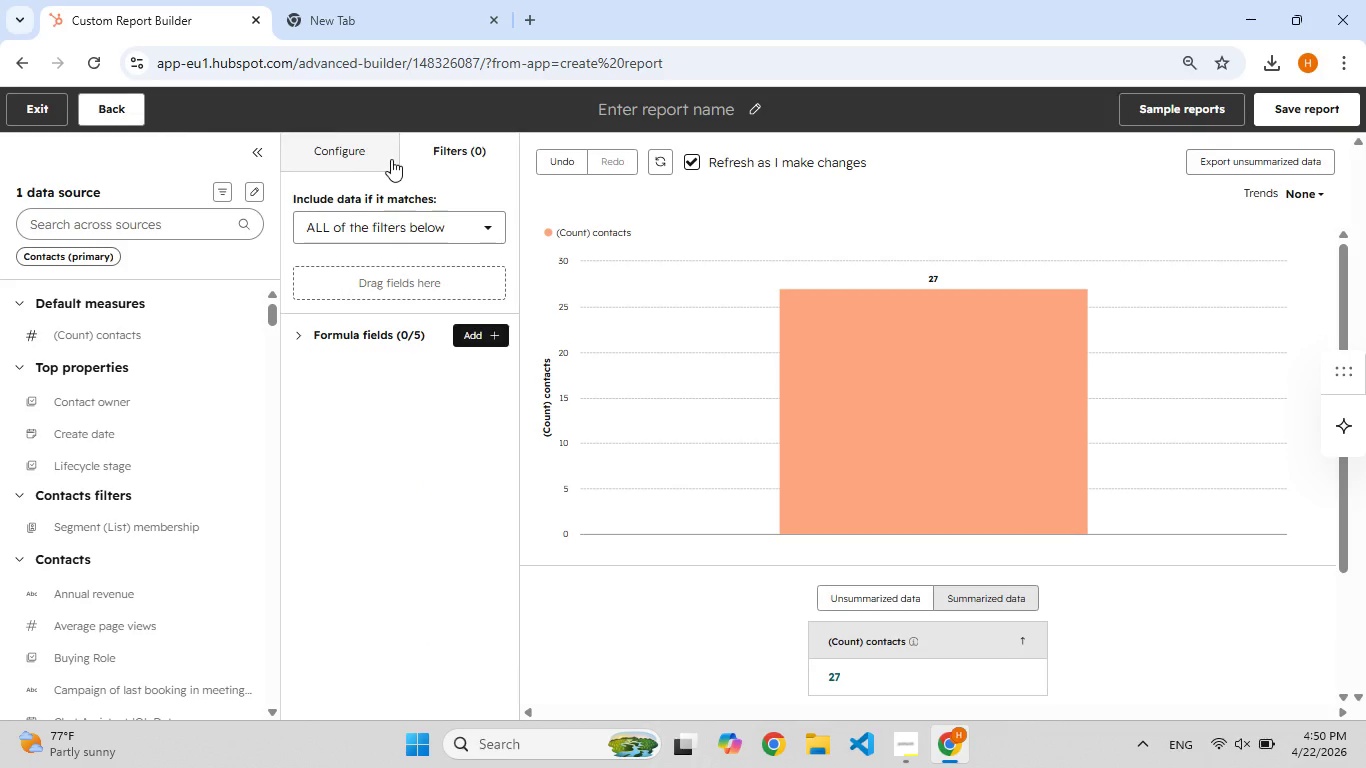 
left_click([342, 158])
 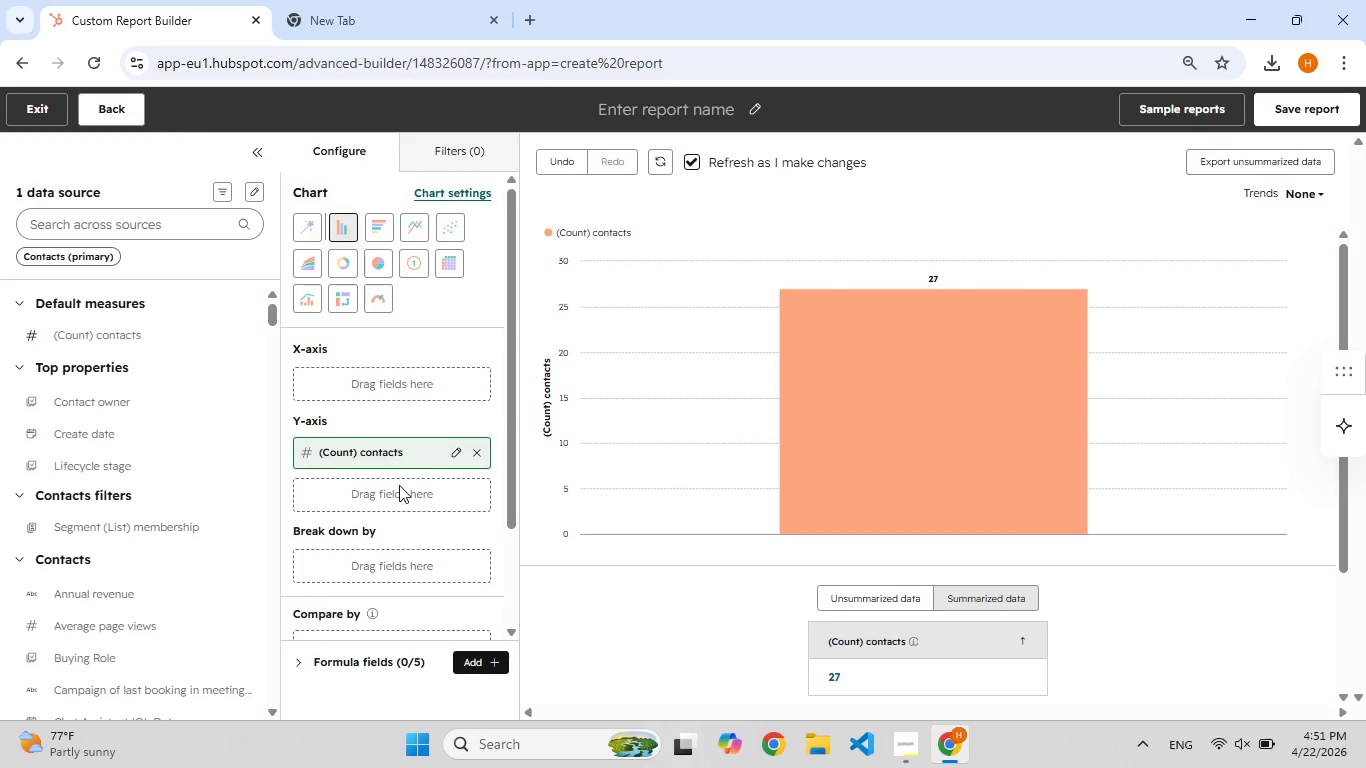 
wait(5.44)
 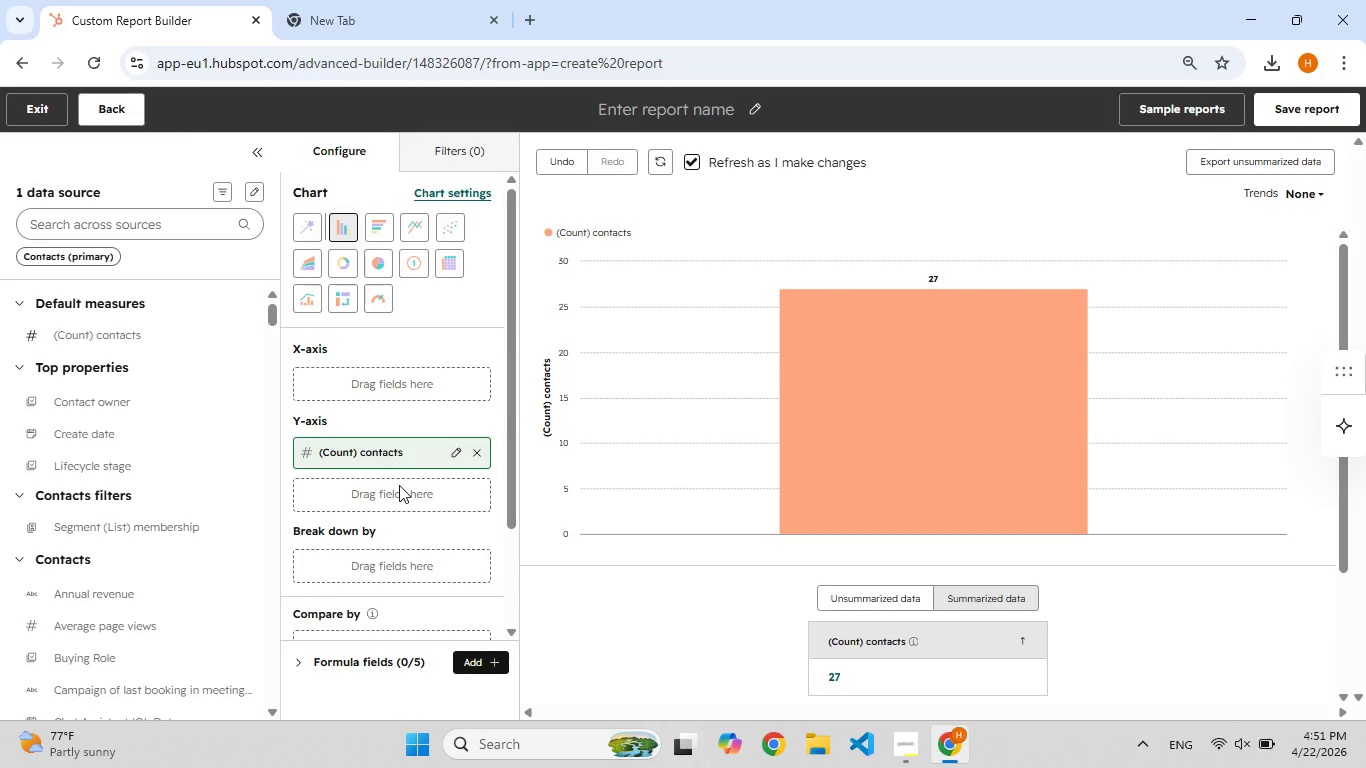 
scroll: coordinate [559, 530], scroll_direction: down, amount: 1.0
 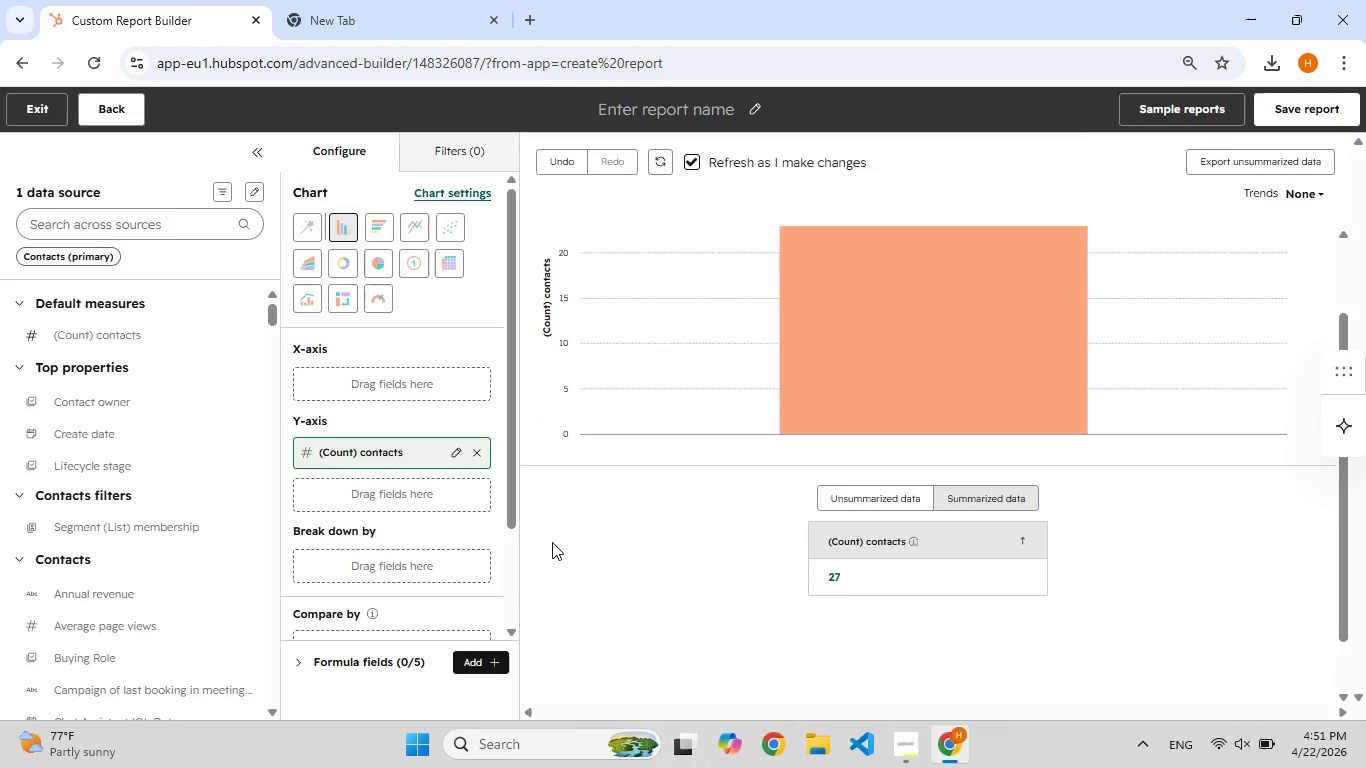 
scroll: coordinate [552, 542], scroll_direction: up, amount: 3.0
 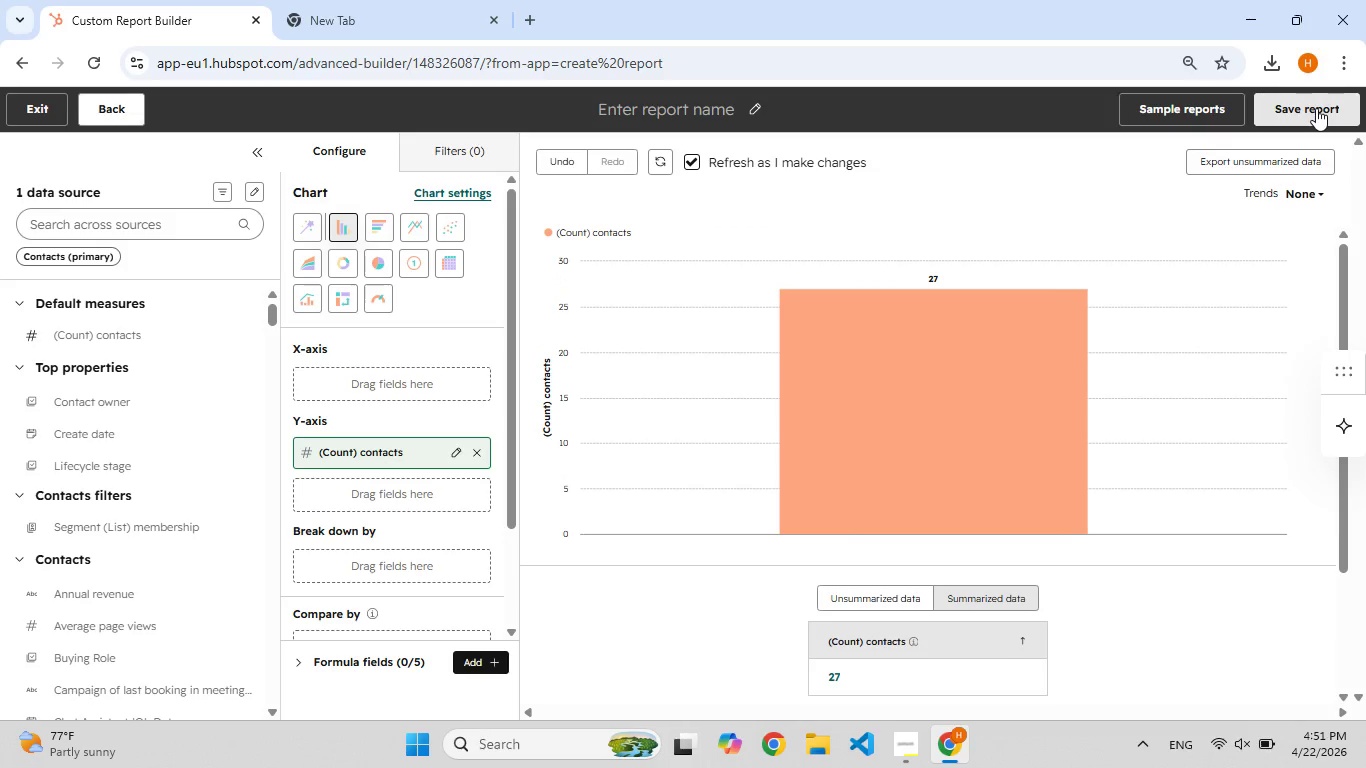 
left_click([1316, 108])
 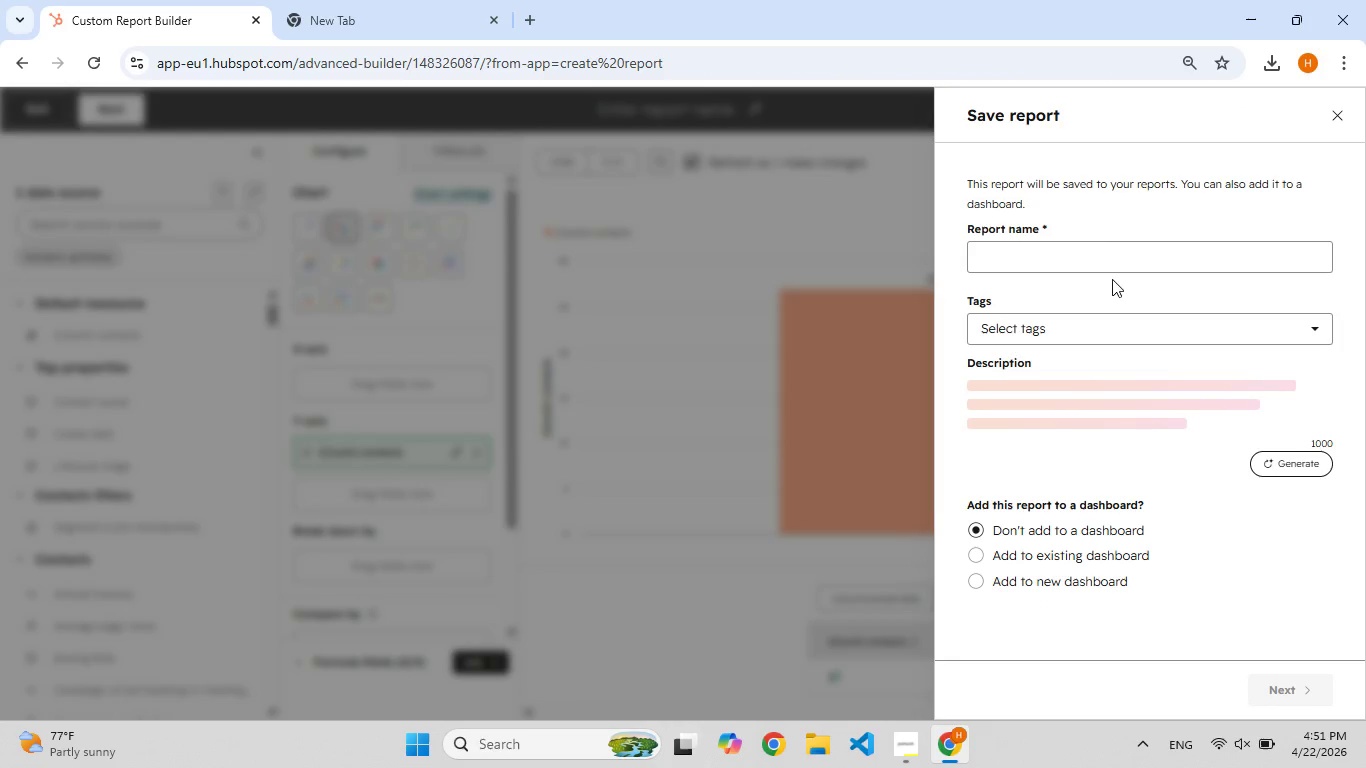 
left_click([1097, 256])
 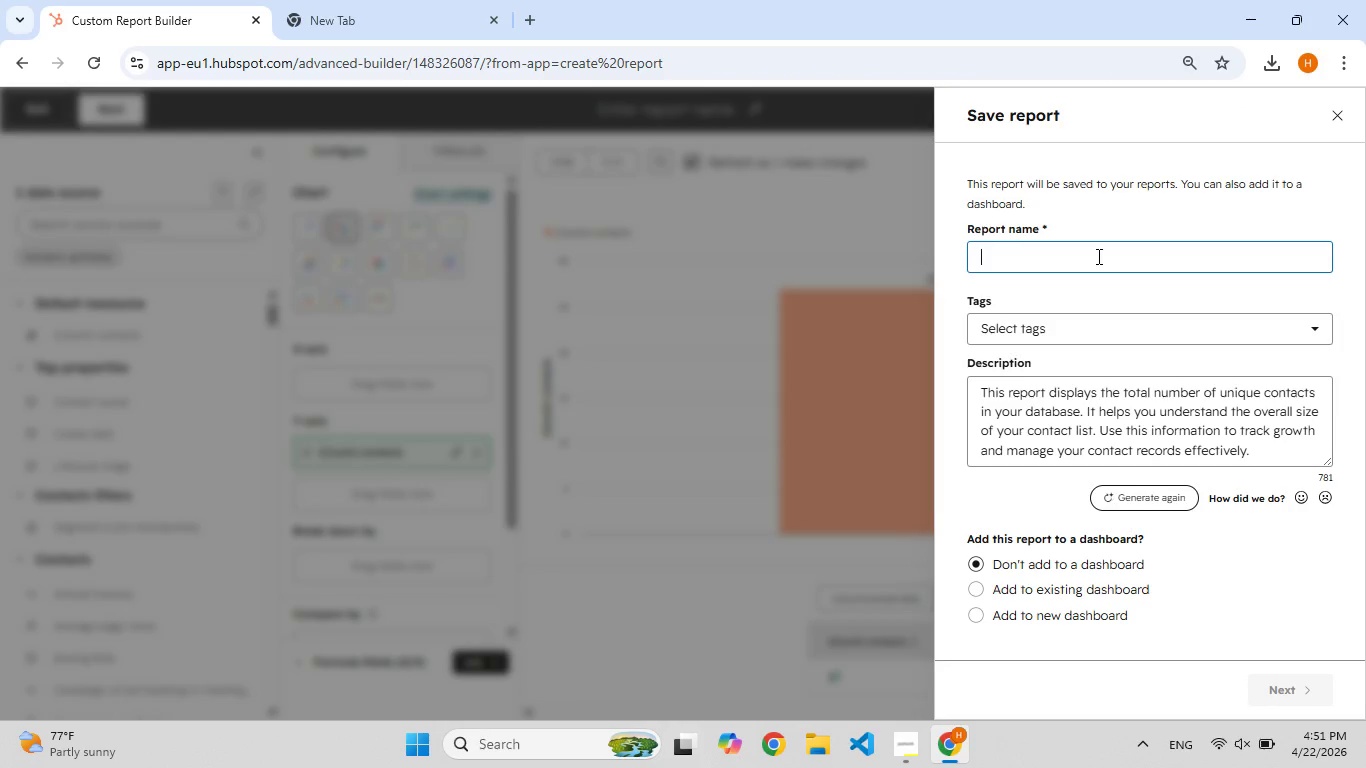 
type(Workflow Enrollment)
 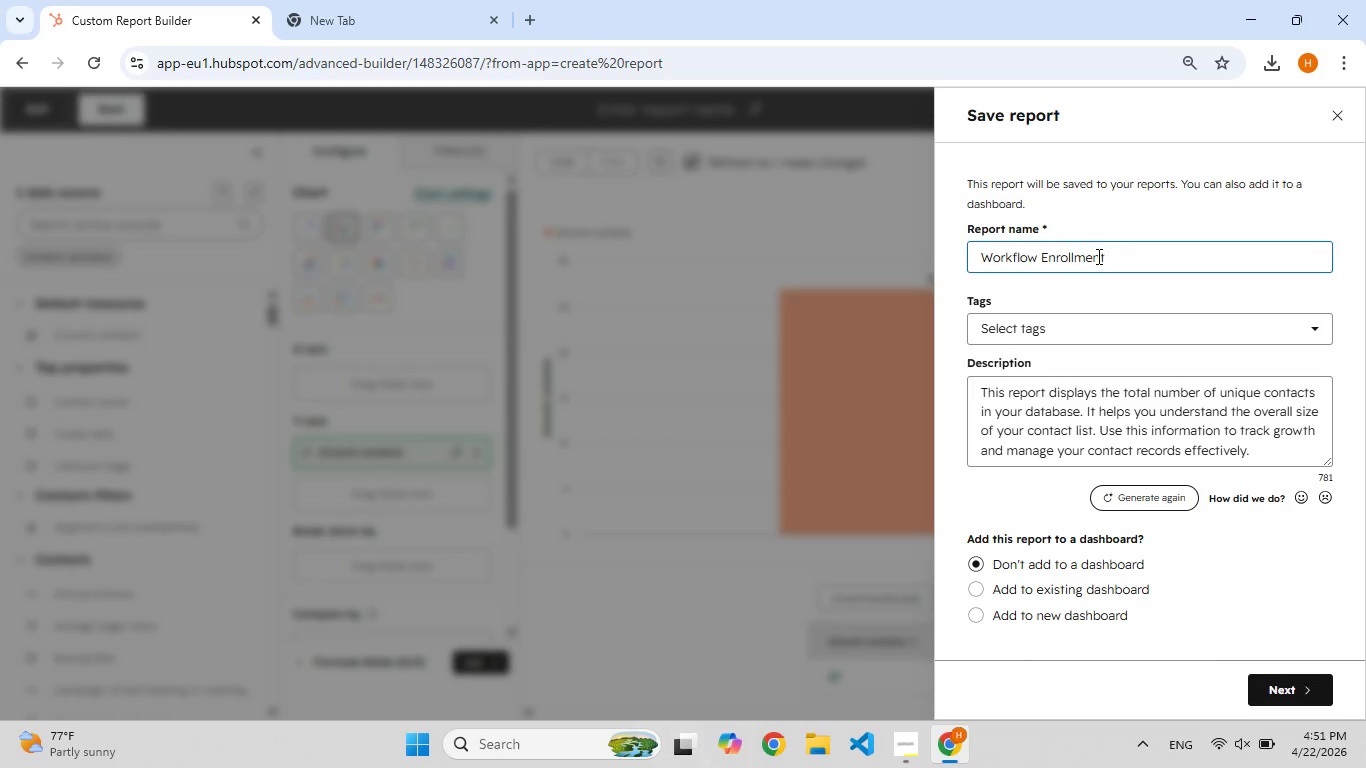 
wait(7.95)
 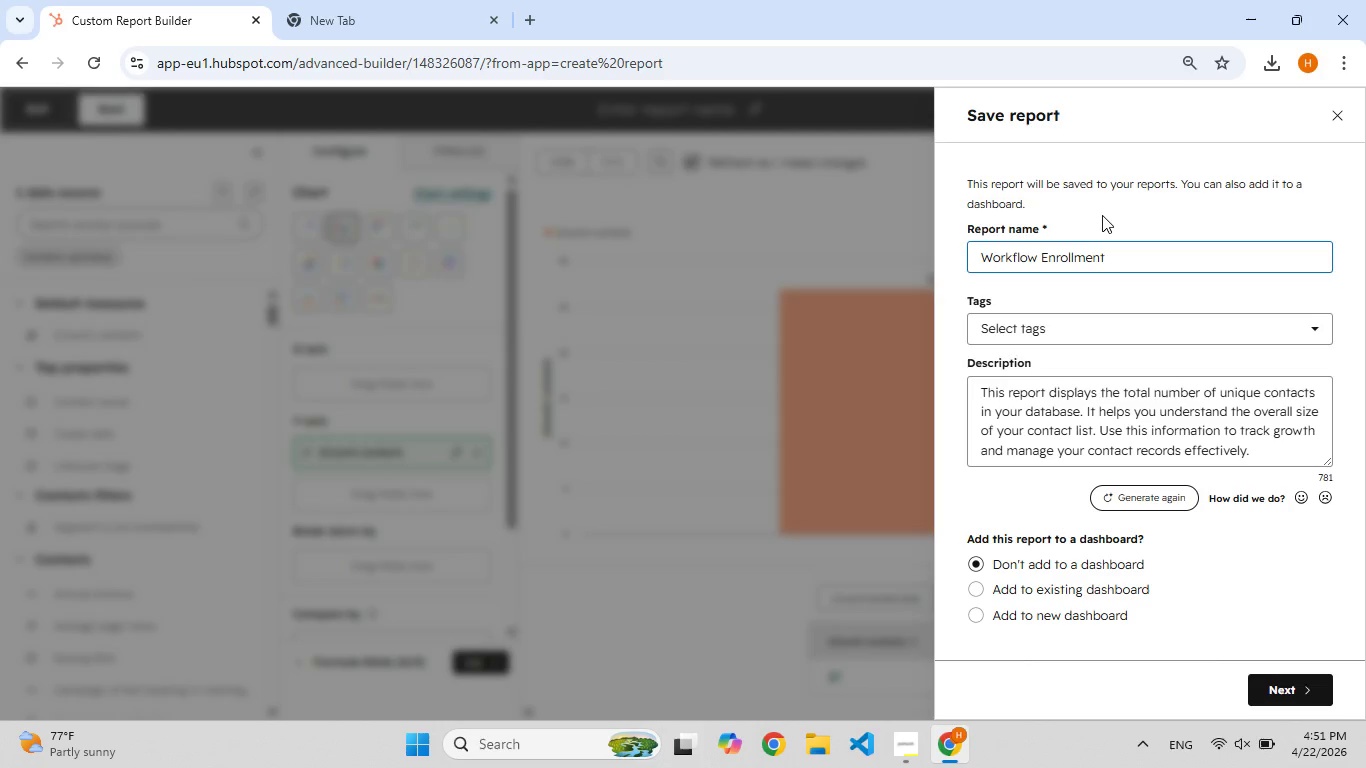 
left_click([1062, 592])
 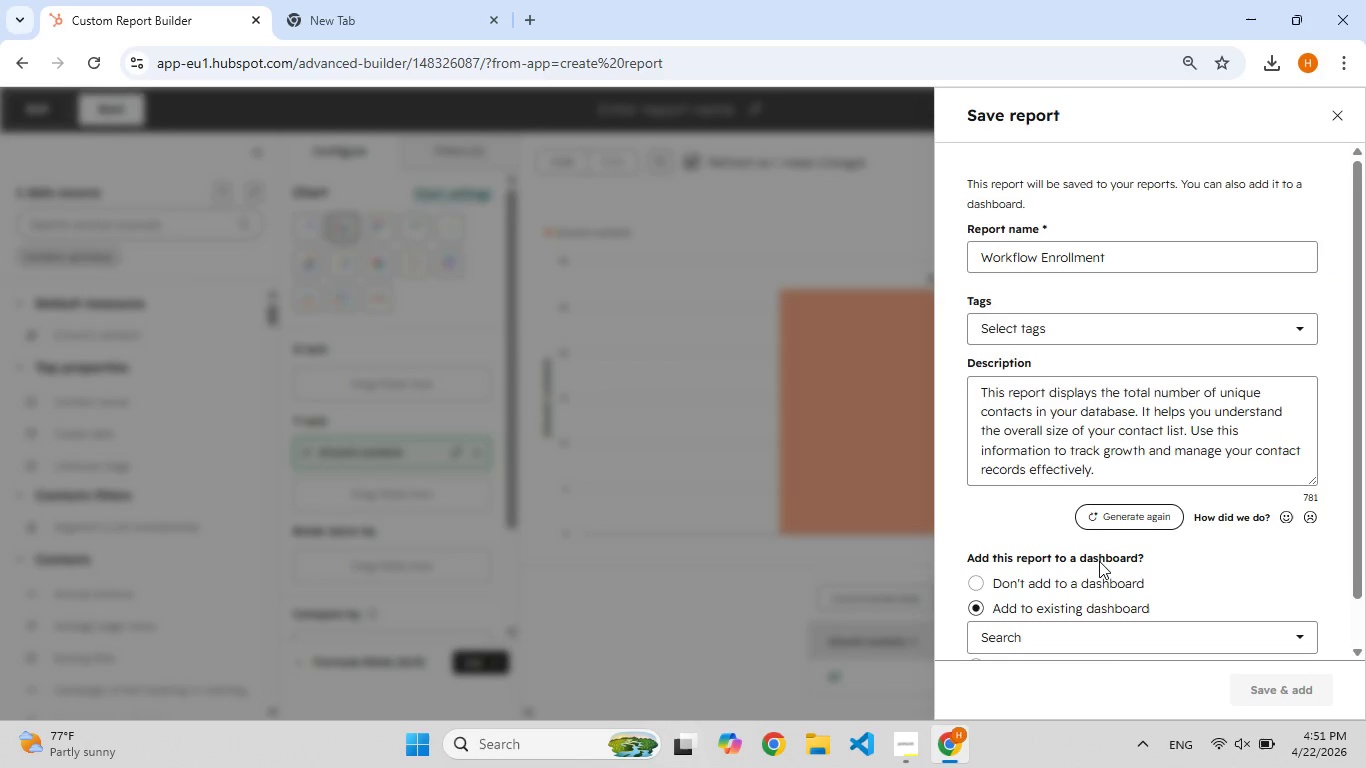 
scroll: coordinate [1099, 561], scroll_direction: down, amount: 2.0
 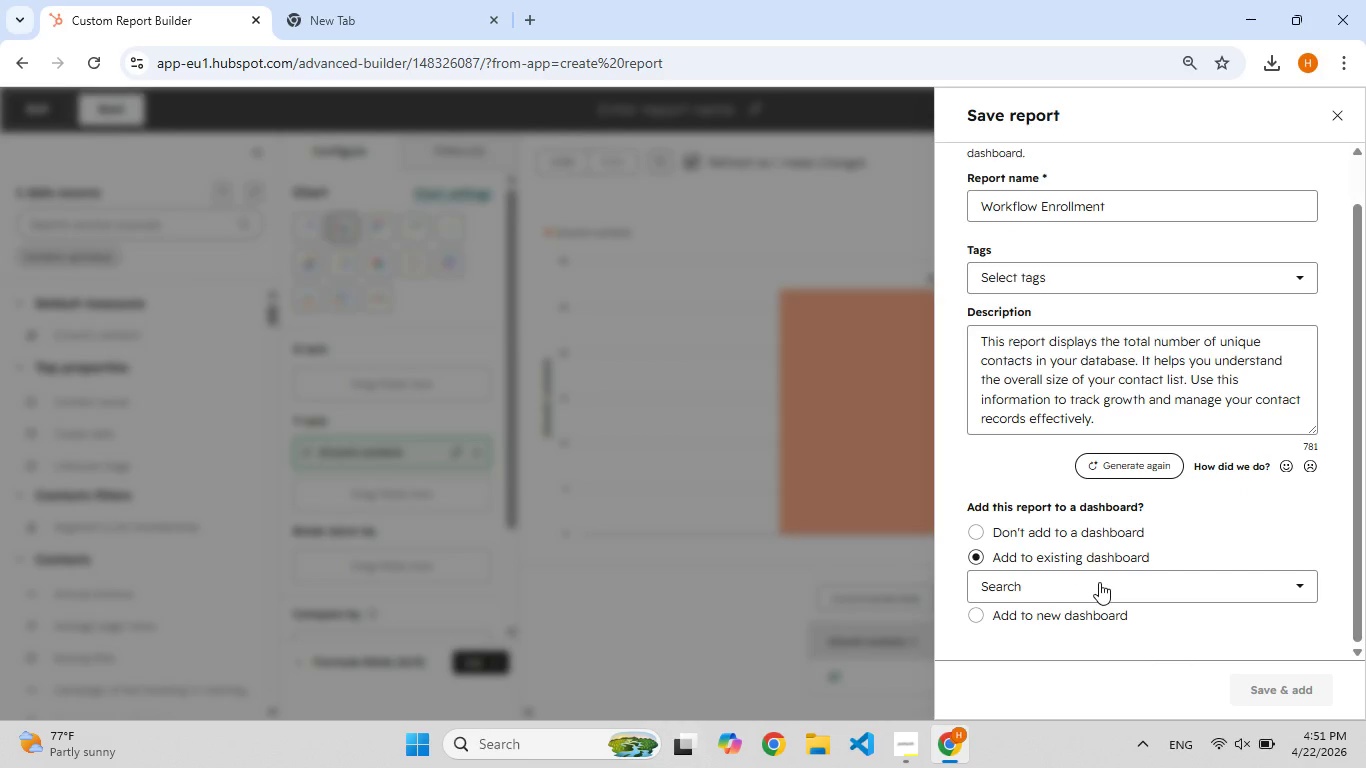 
left_click([1099, 582])
 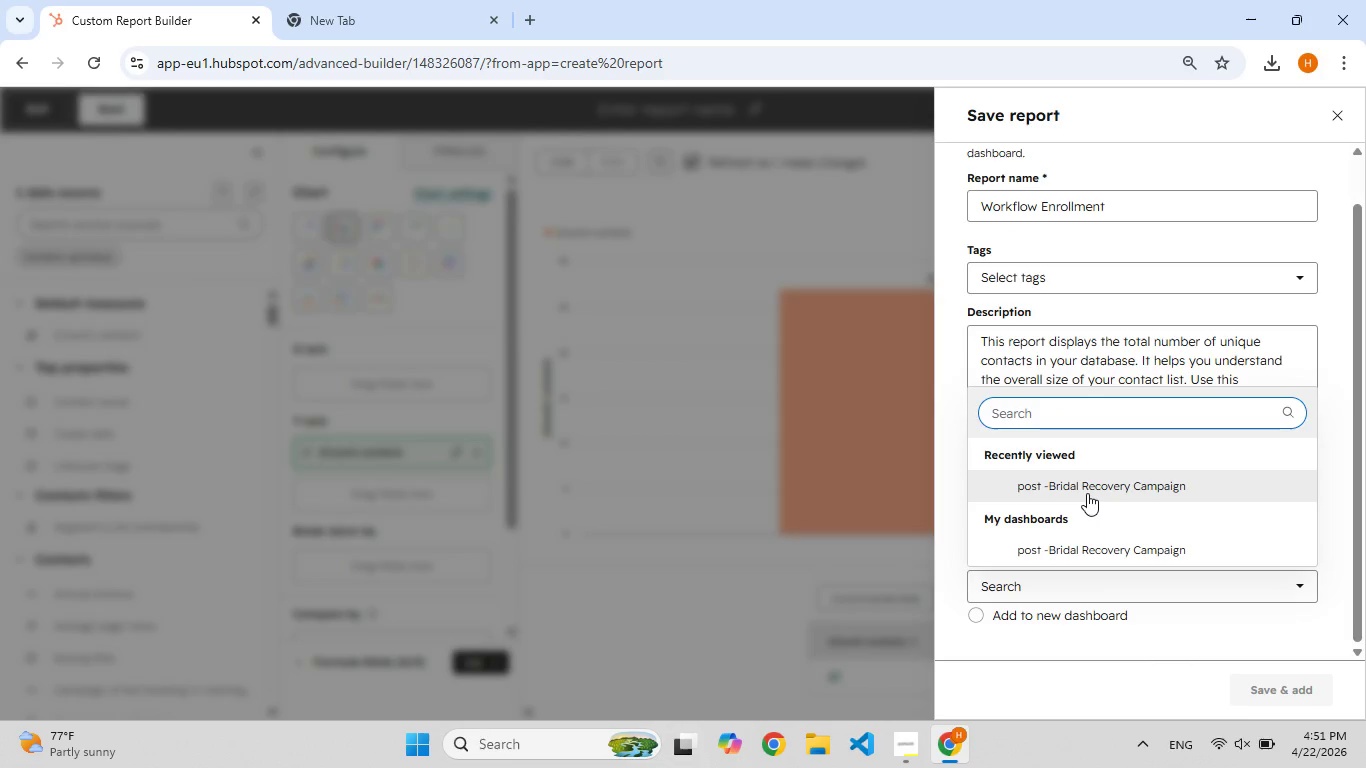 
left_click([1087, 493])
 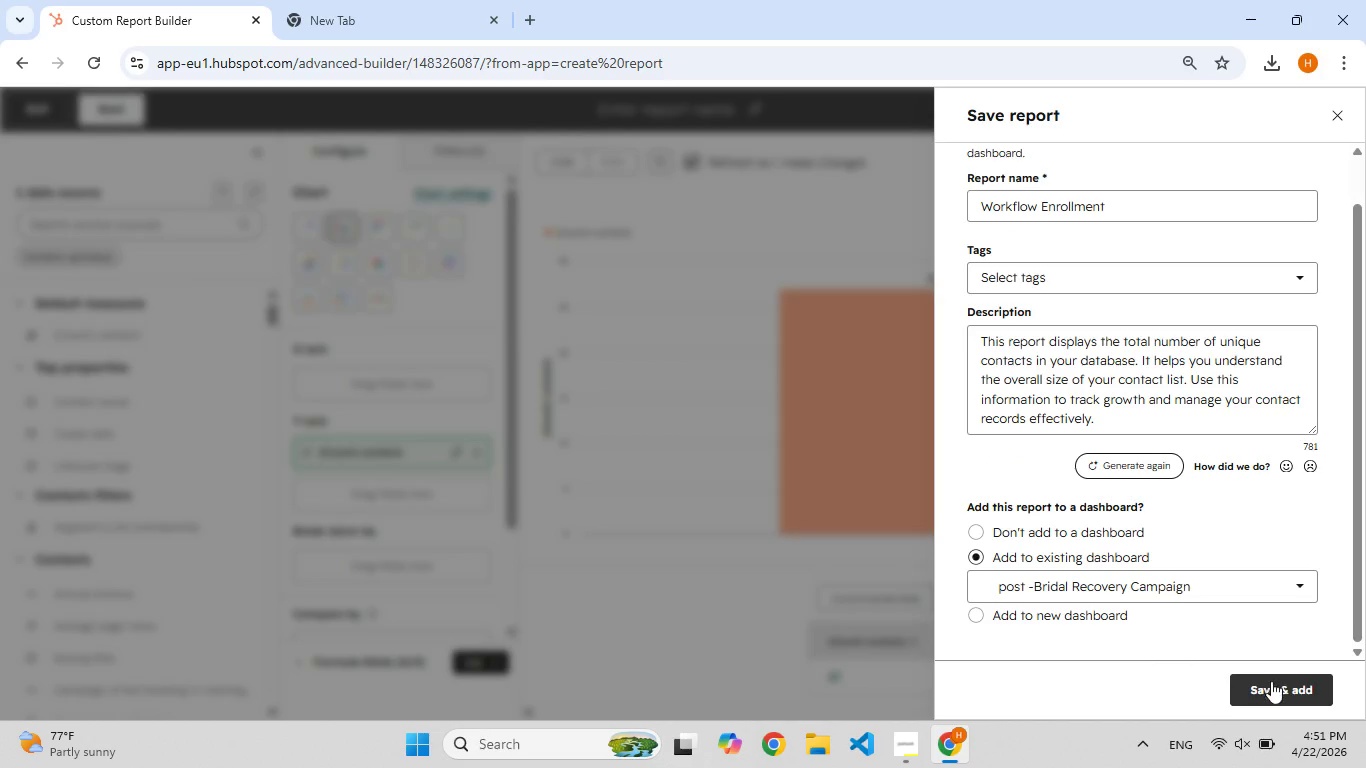 
left_click([1272, 683])
 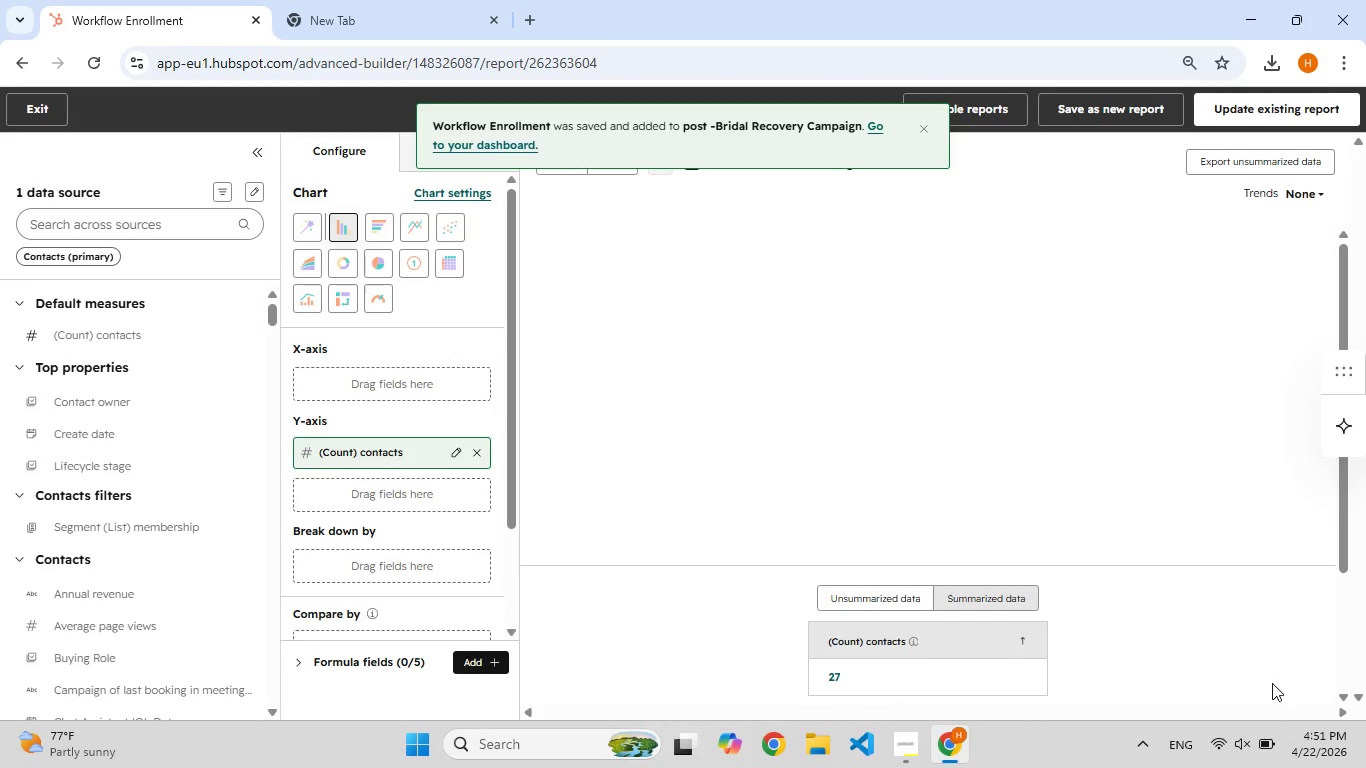 
wait(10.91)
 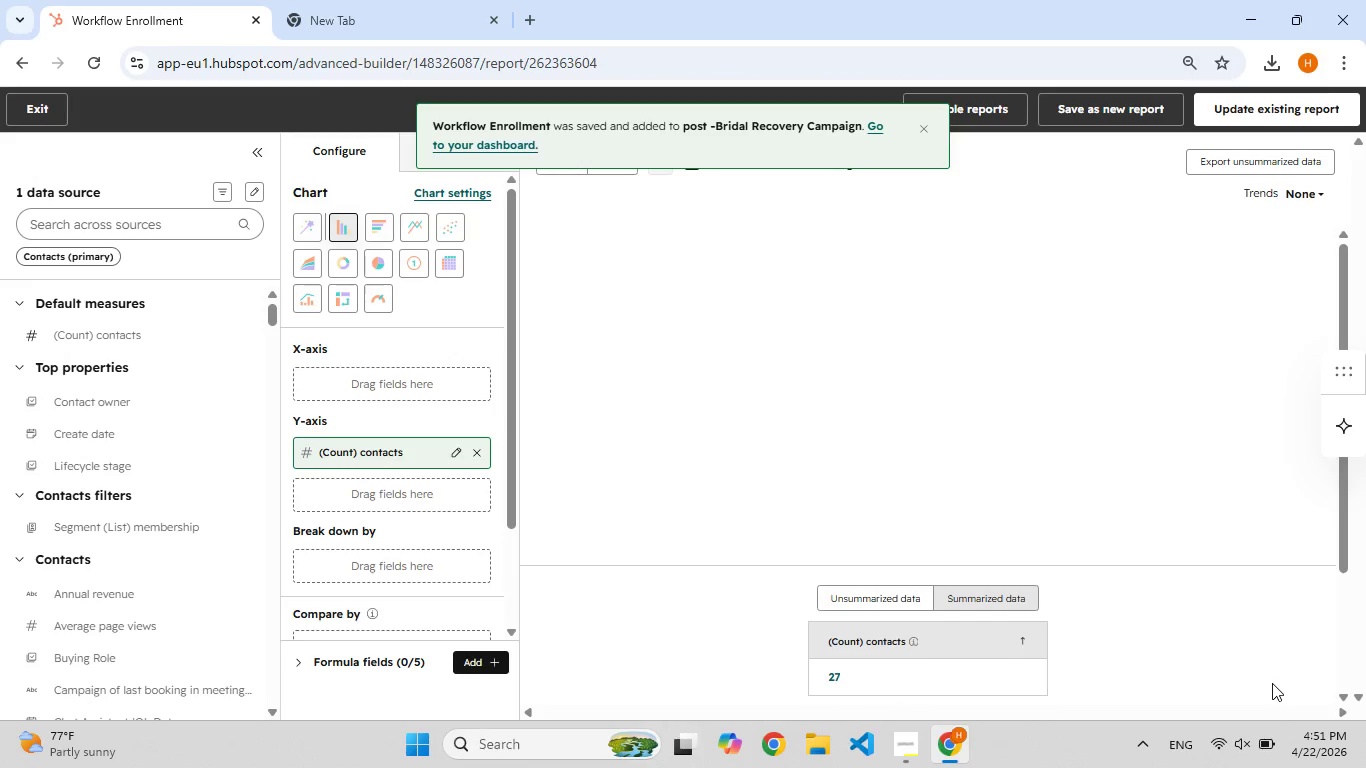 
left_click([1269, 118])
 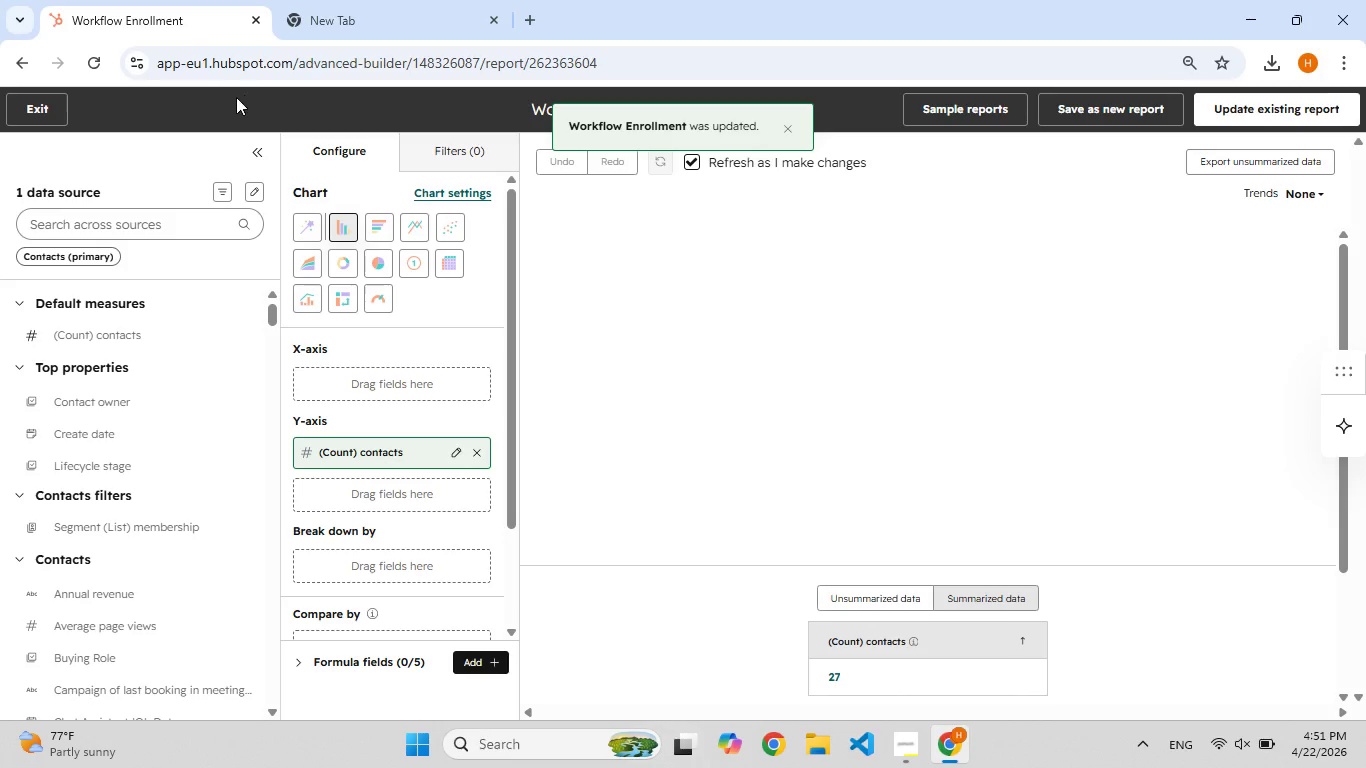 
left_click([47, 112])
 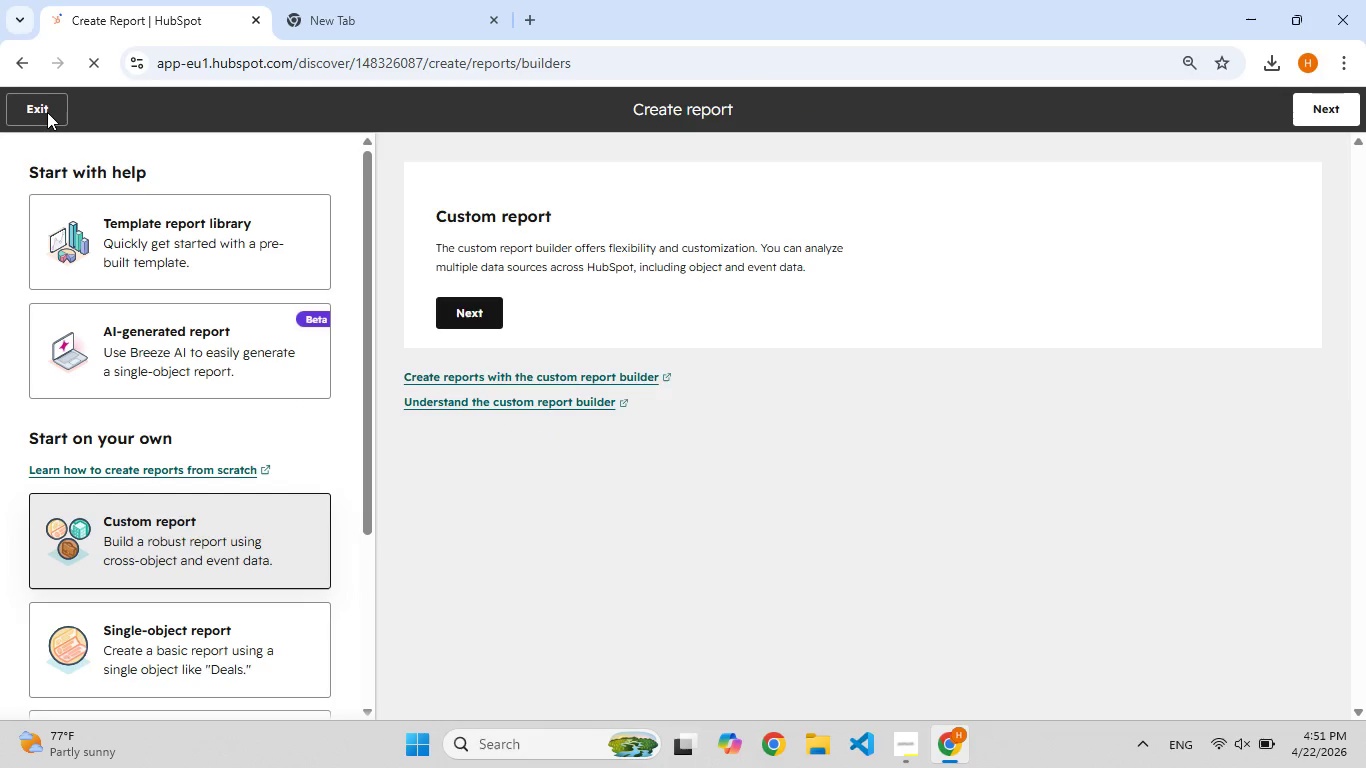 
left_click([47, 112])
 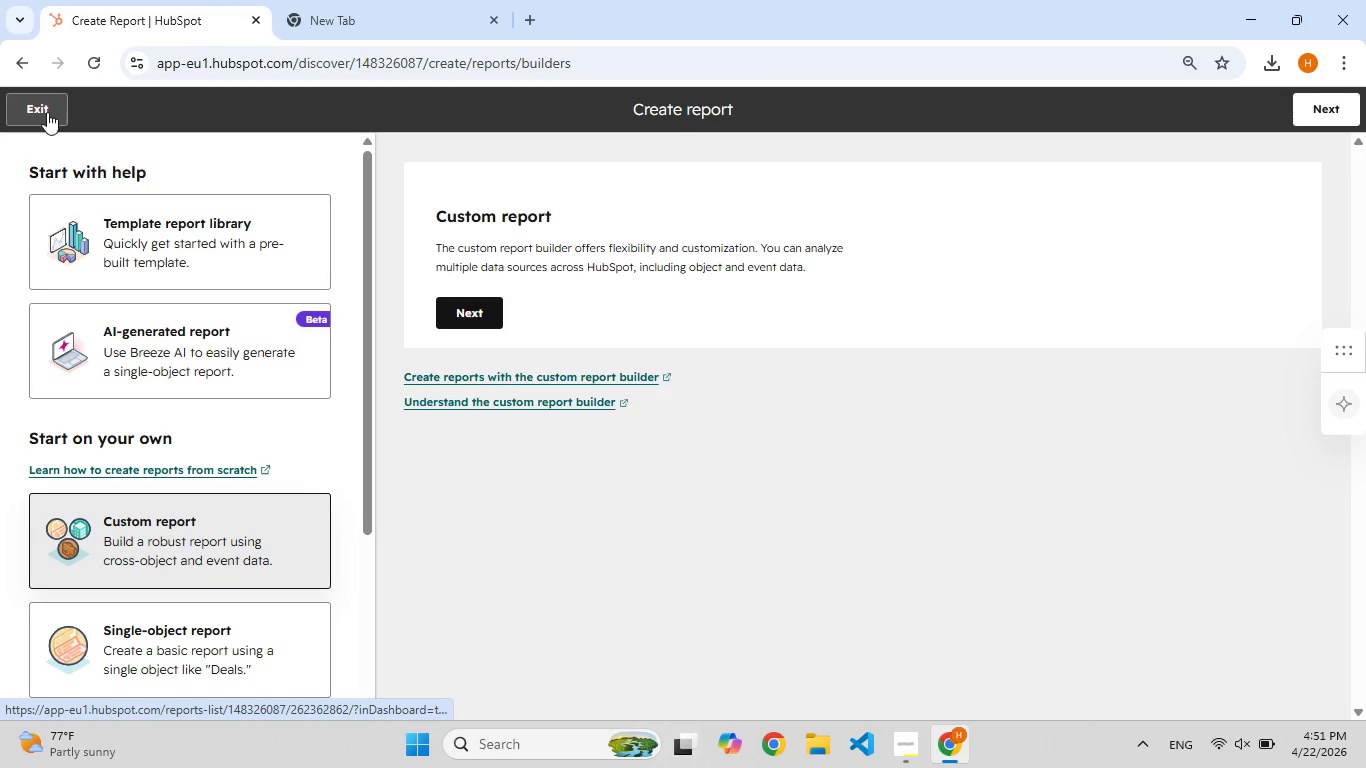 
left_click([47, 112])
 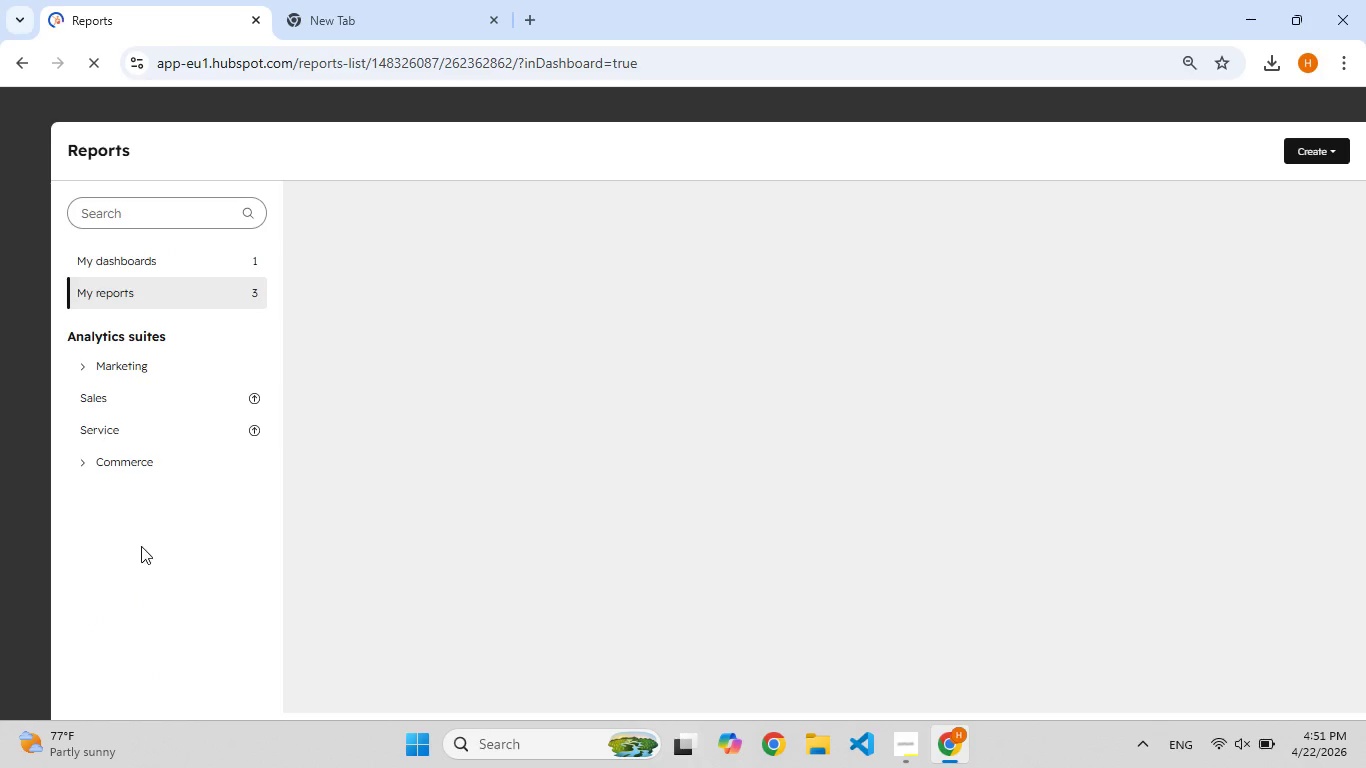 
left_click([190, 265])
 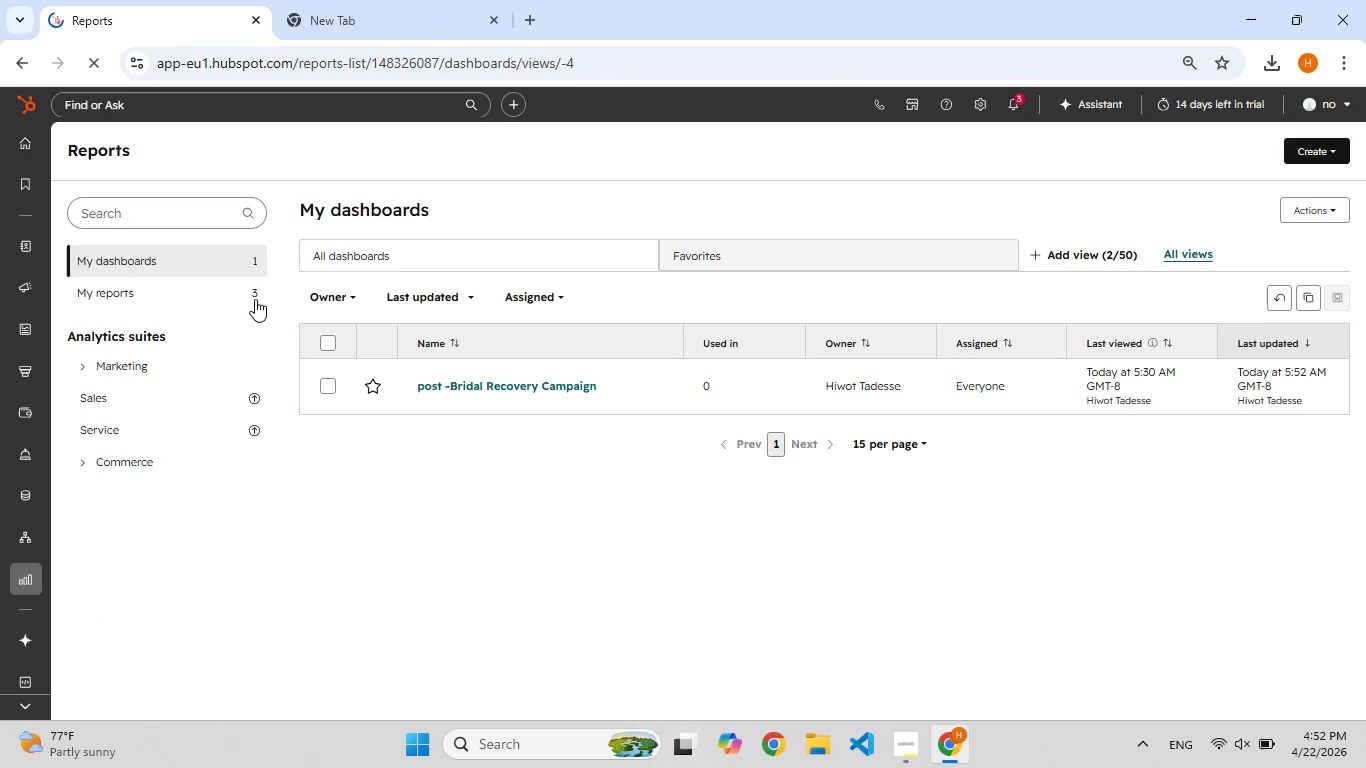 
left_click([480, 388])
 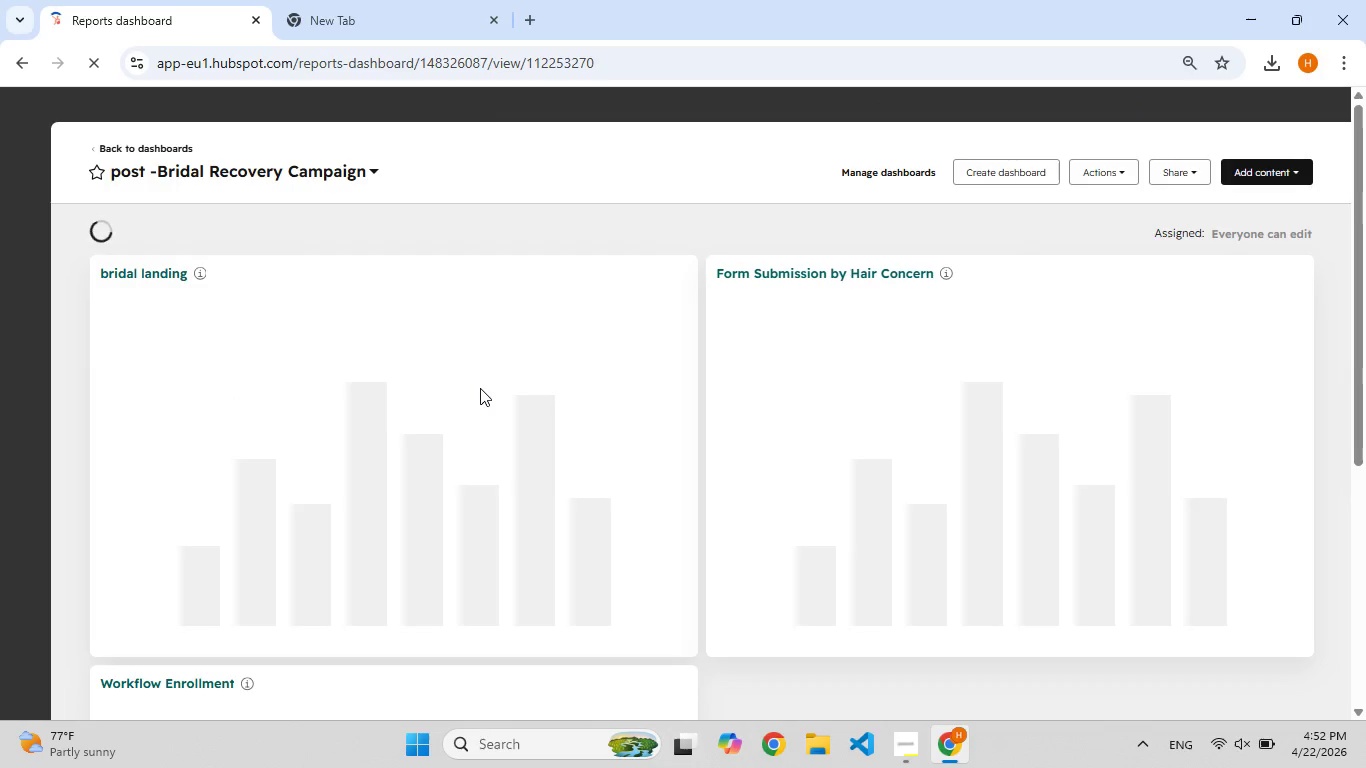 
wait(5.69)
 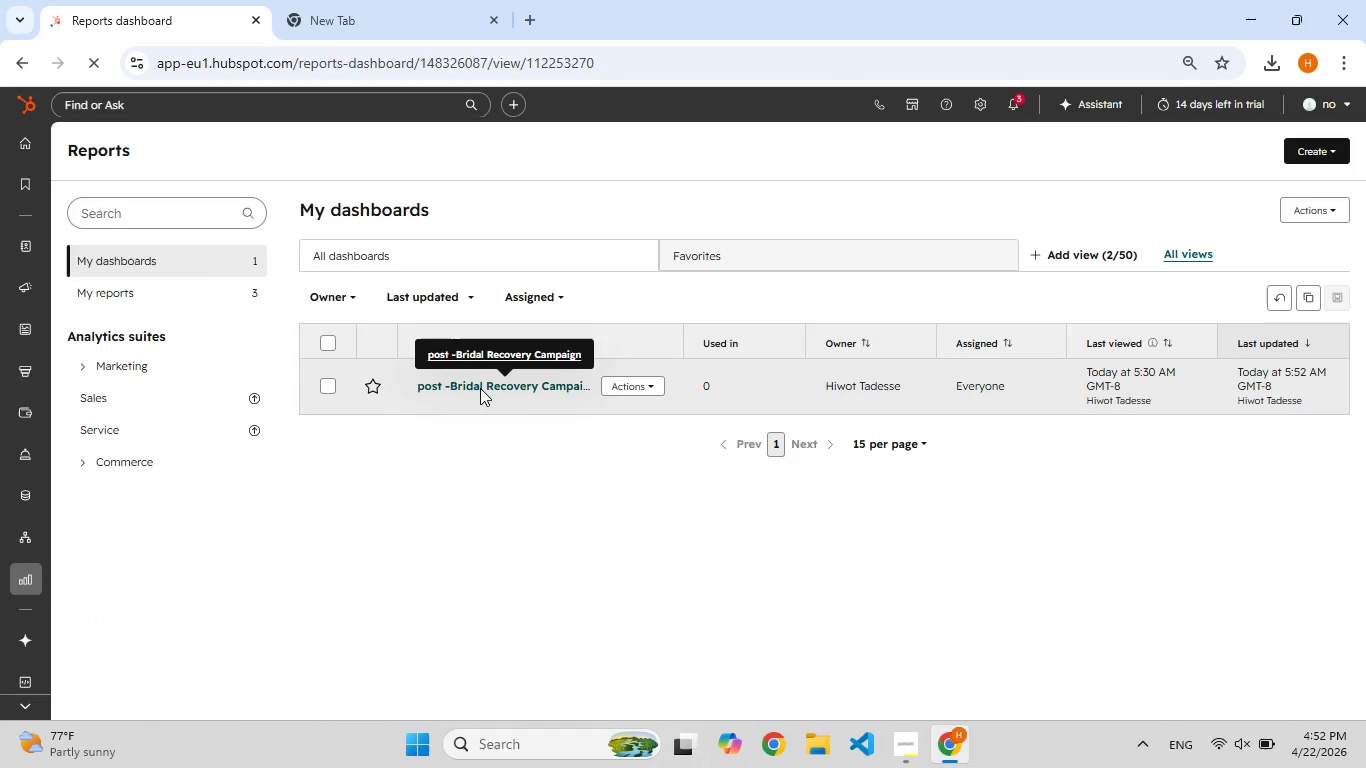 
scroll: coordinate [933, 477], scroll_direction: down, amount: 1.0
 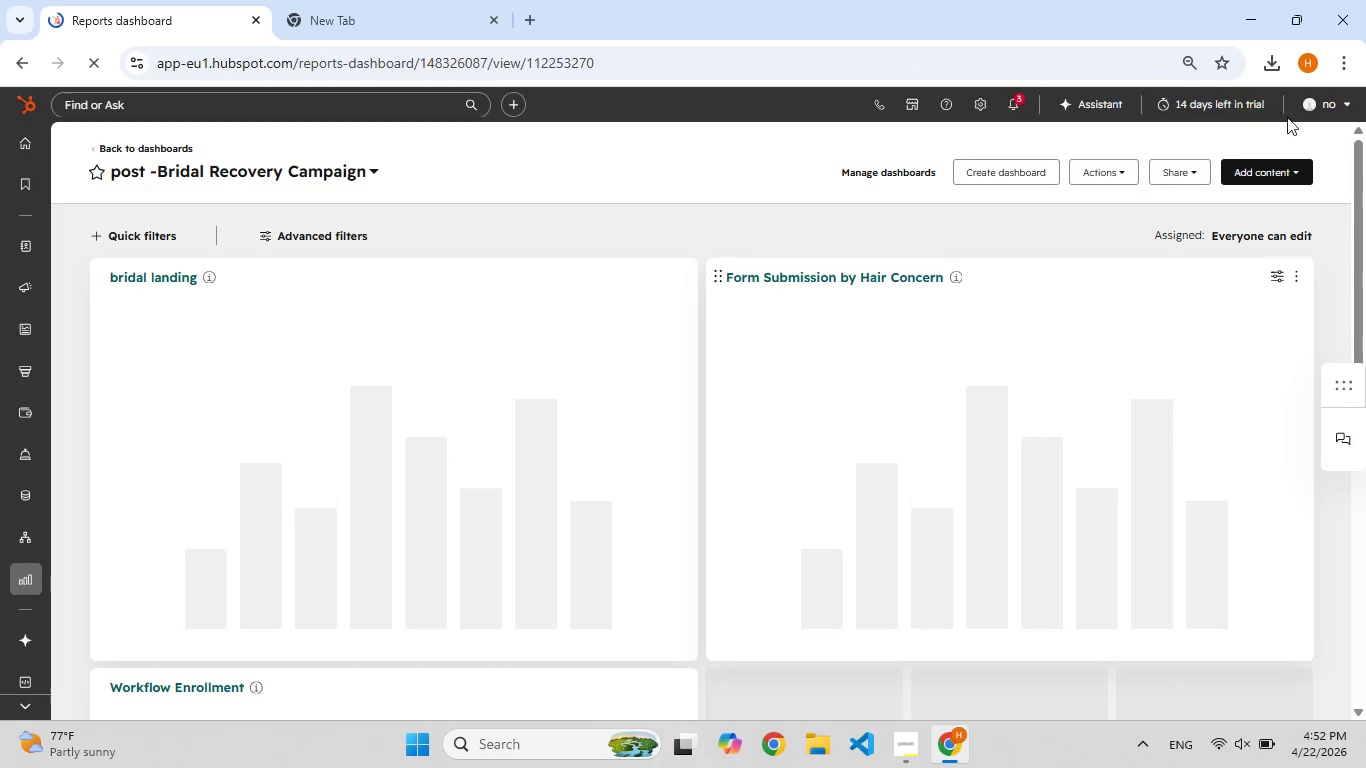 
left_click([1339, 64])
 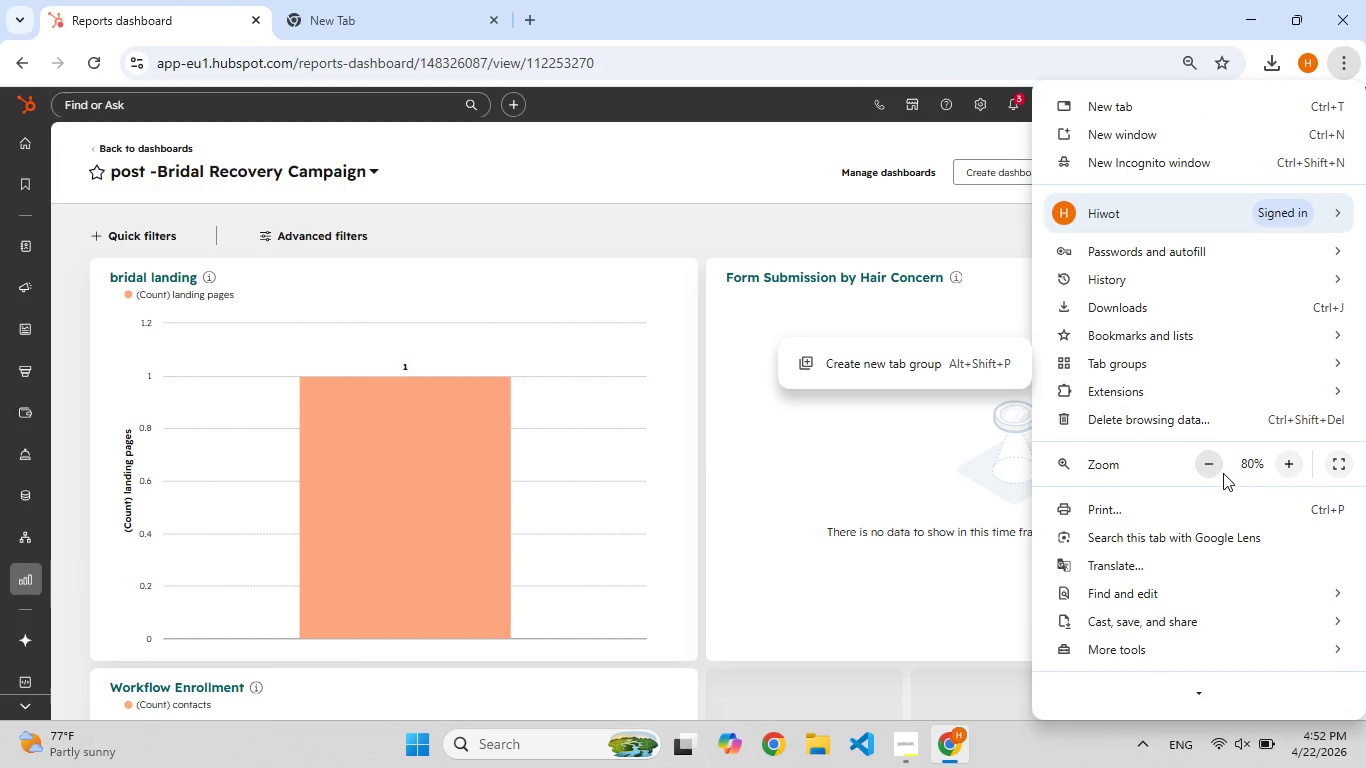 
double_click([1217, 472])
 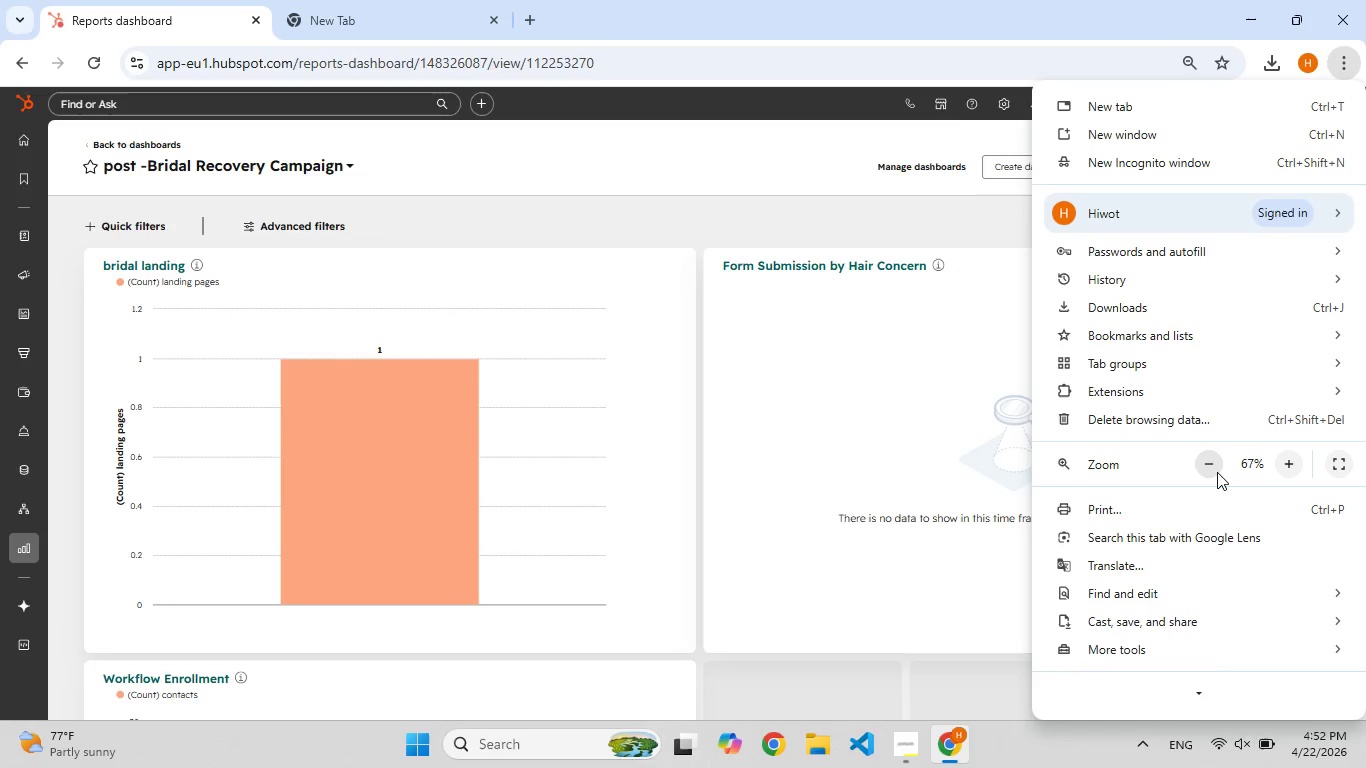 
triple_click([1217, 472])
 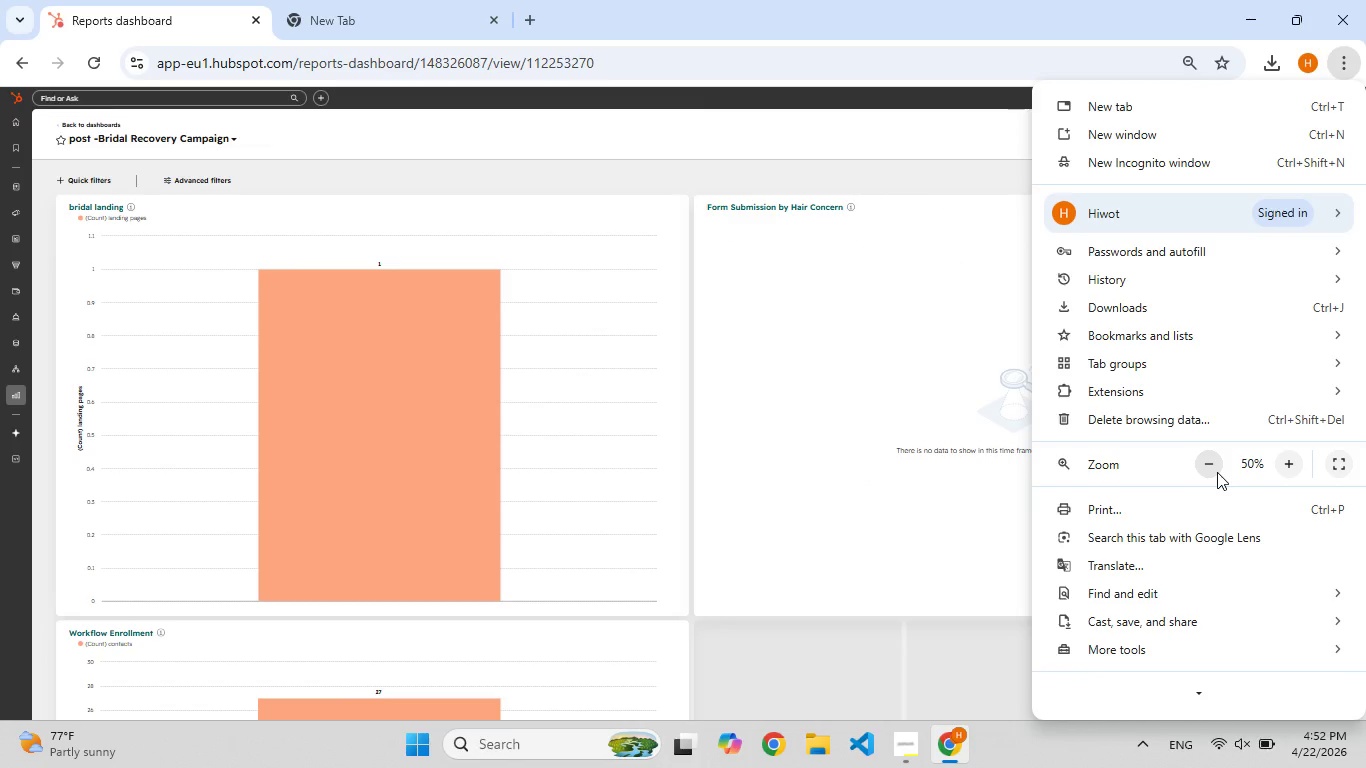 
left_click([1217, 472])
 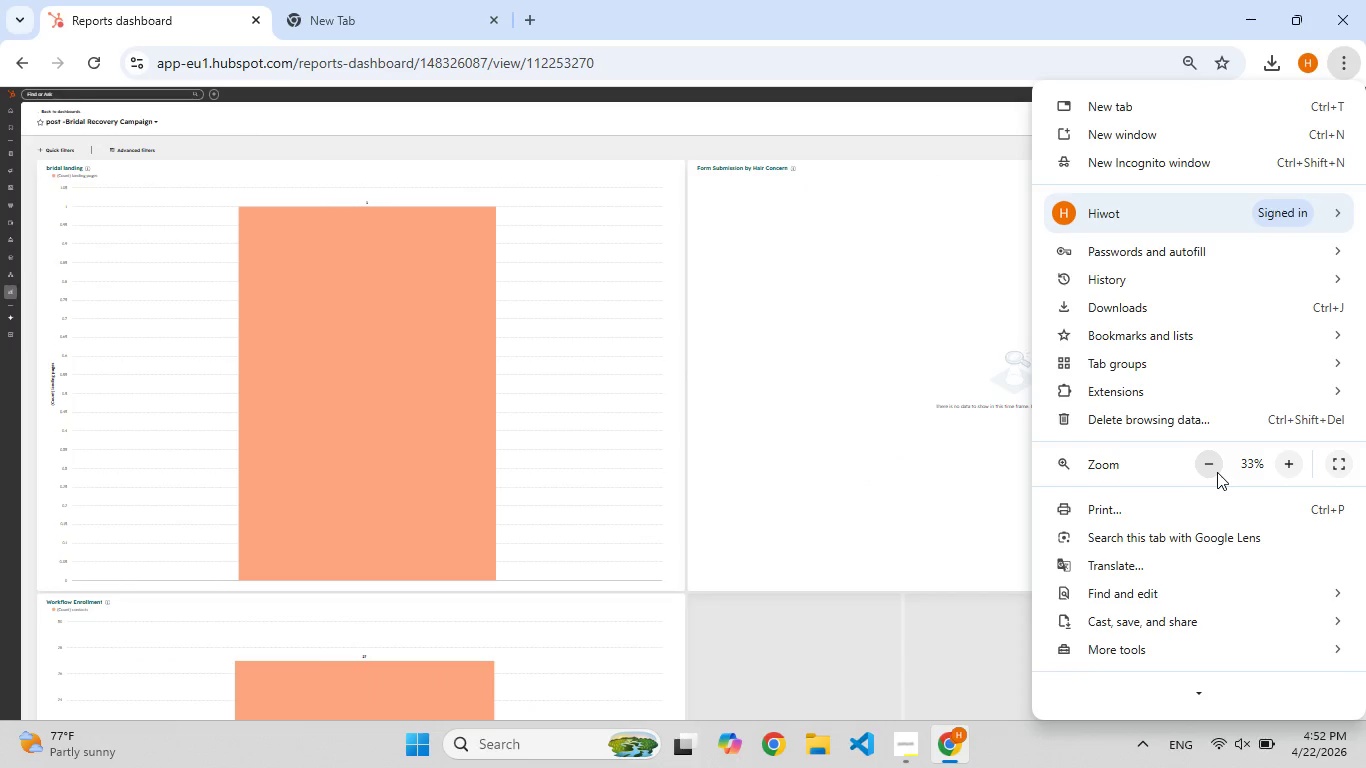 
left_click([1217, 472])
 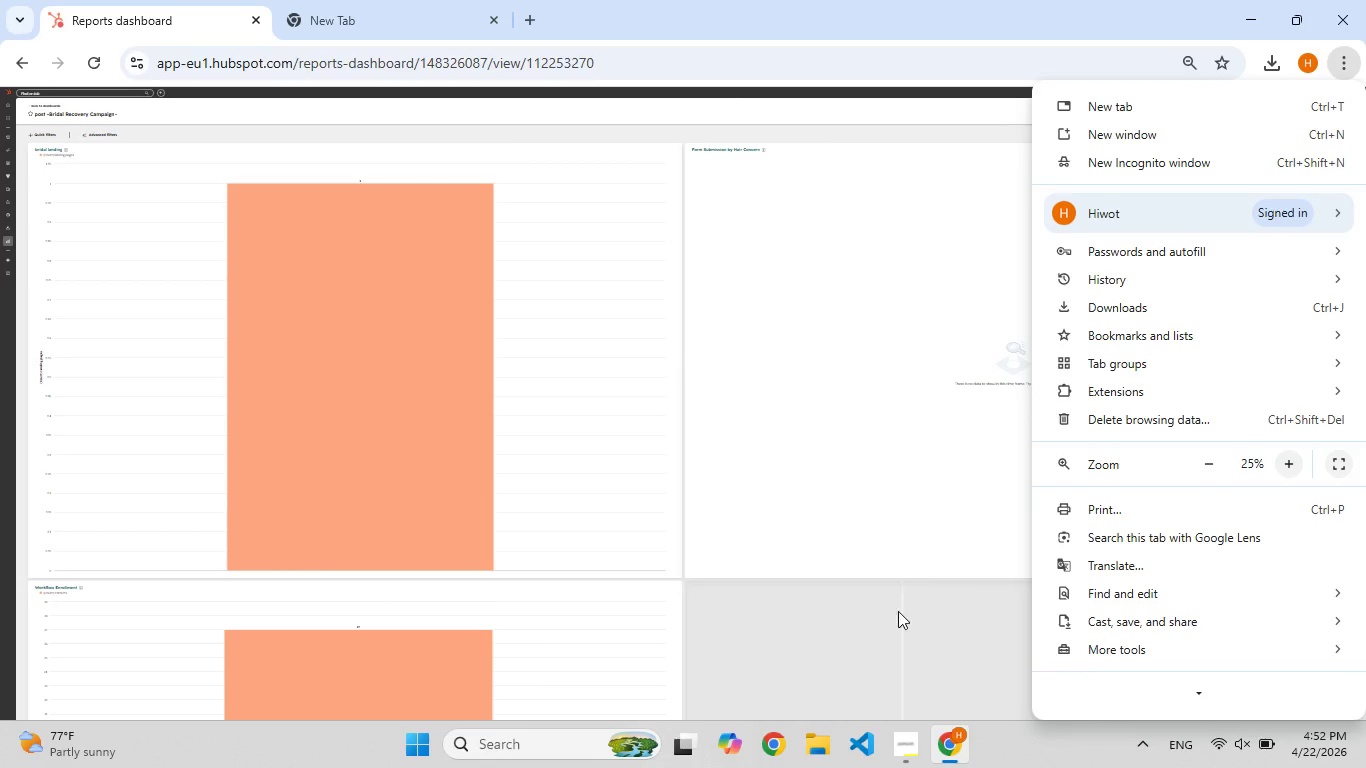 
left_click([886, 641])
 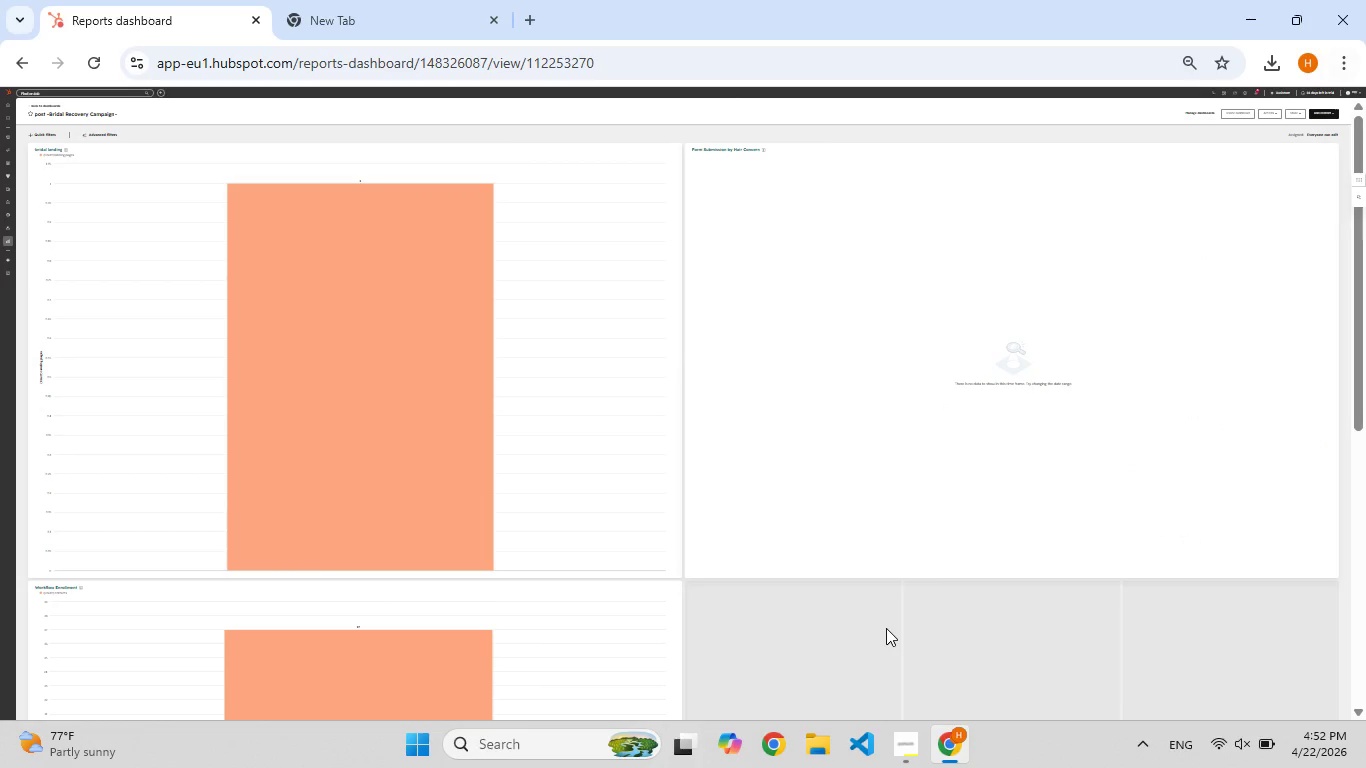 
scroll: coordinate [886, 628], scroll_direction: down, amount: 2.0
 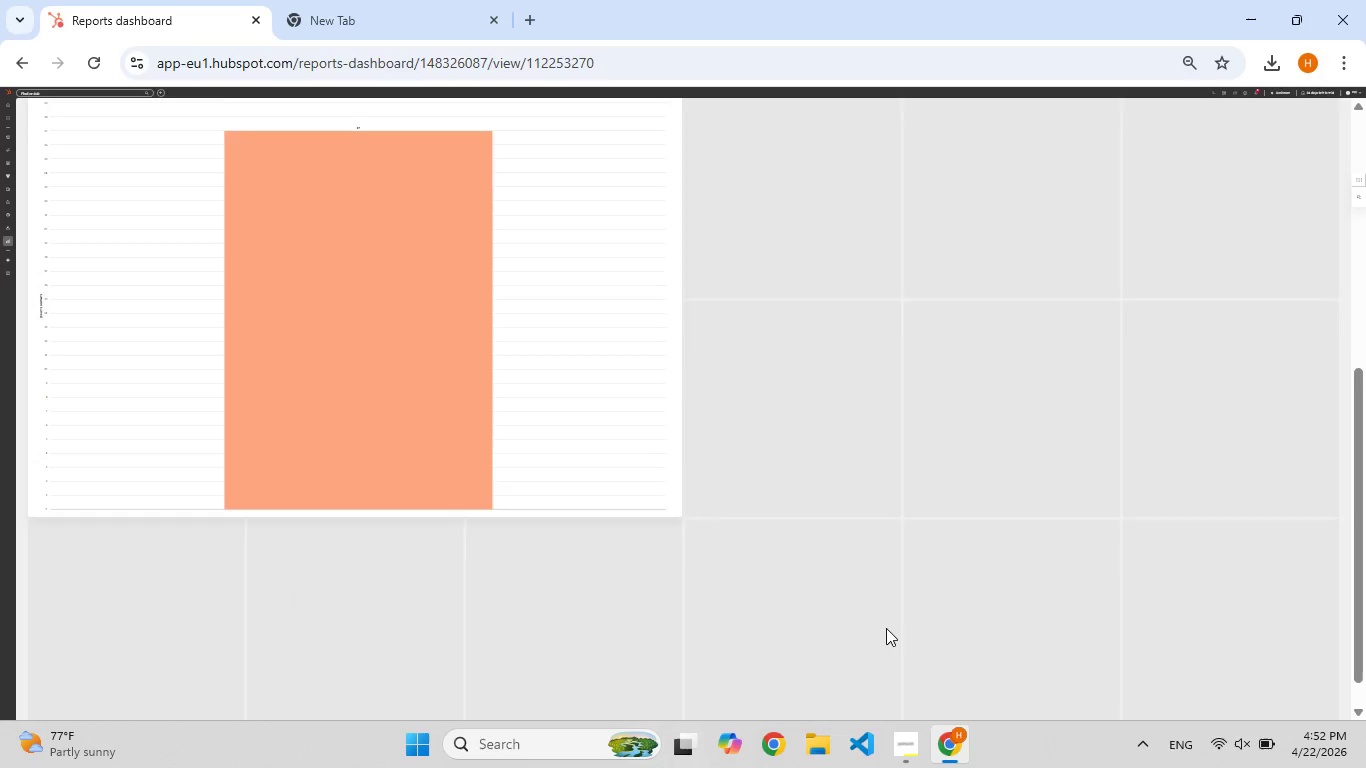 
scroll: coordinate [868, 634], scroll_direction: up, amount: 10.0
 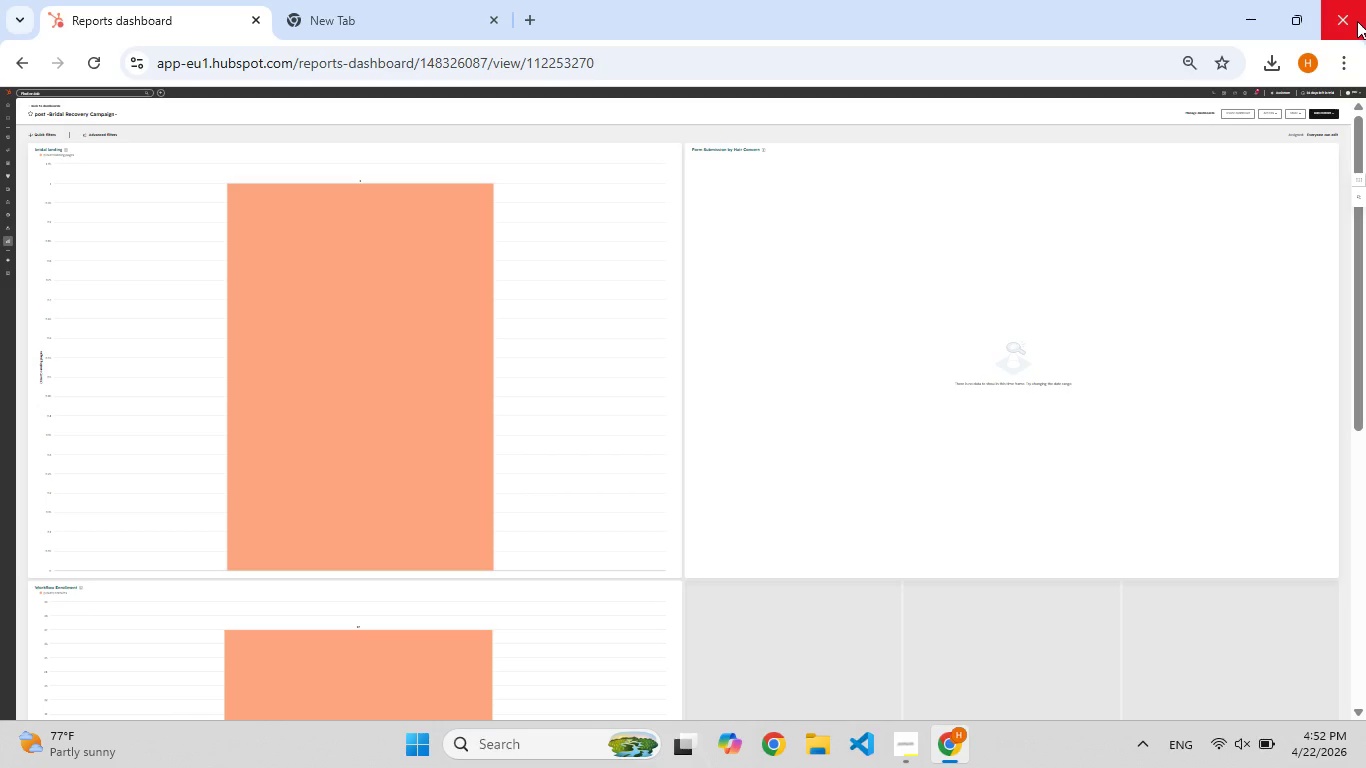 
left_click([1338, 52])
 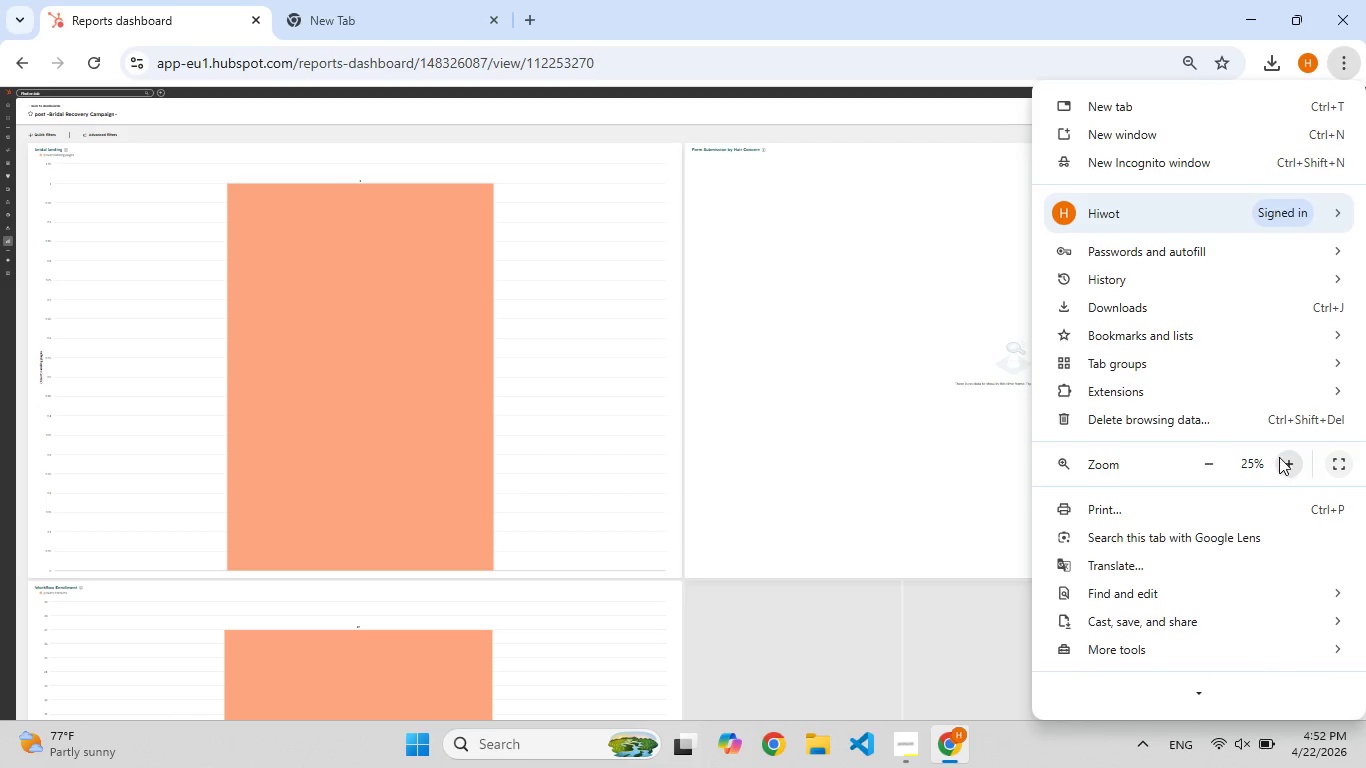 
double_click([1283, 459])
 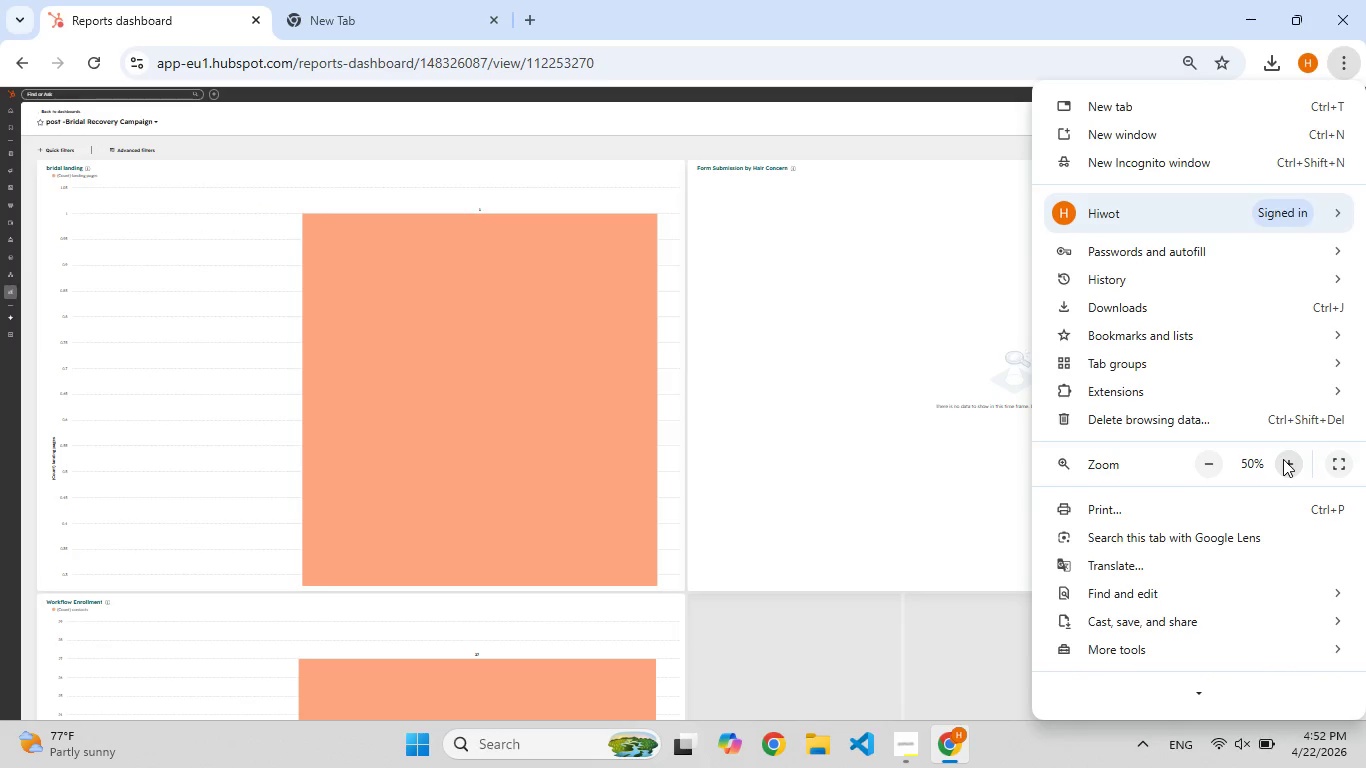 
triple_click([1283, 459])
 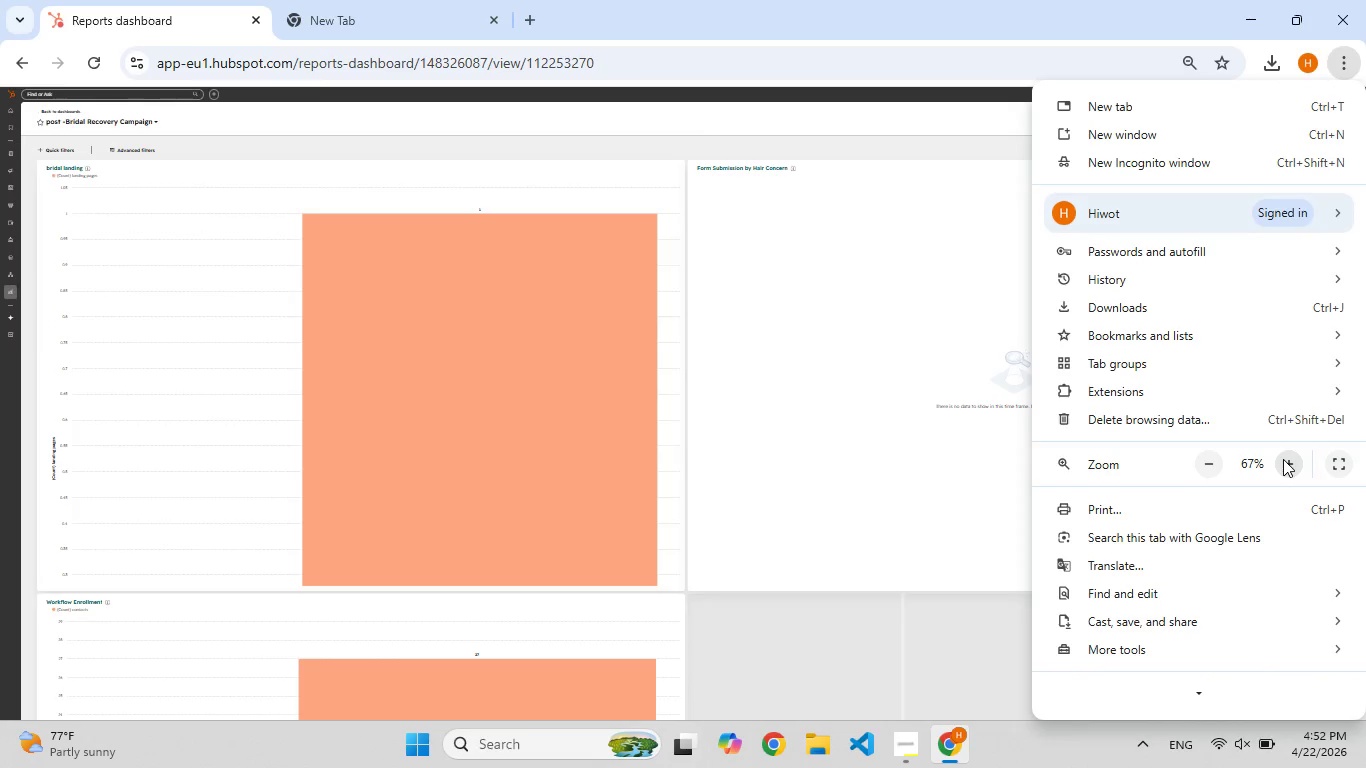 
triple_click([1283, 459])
 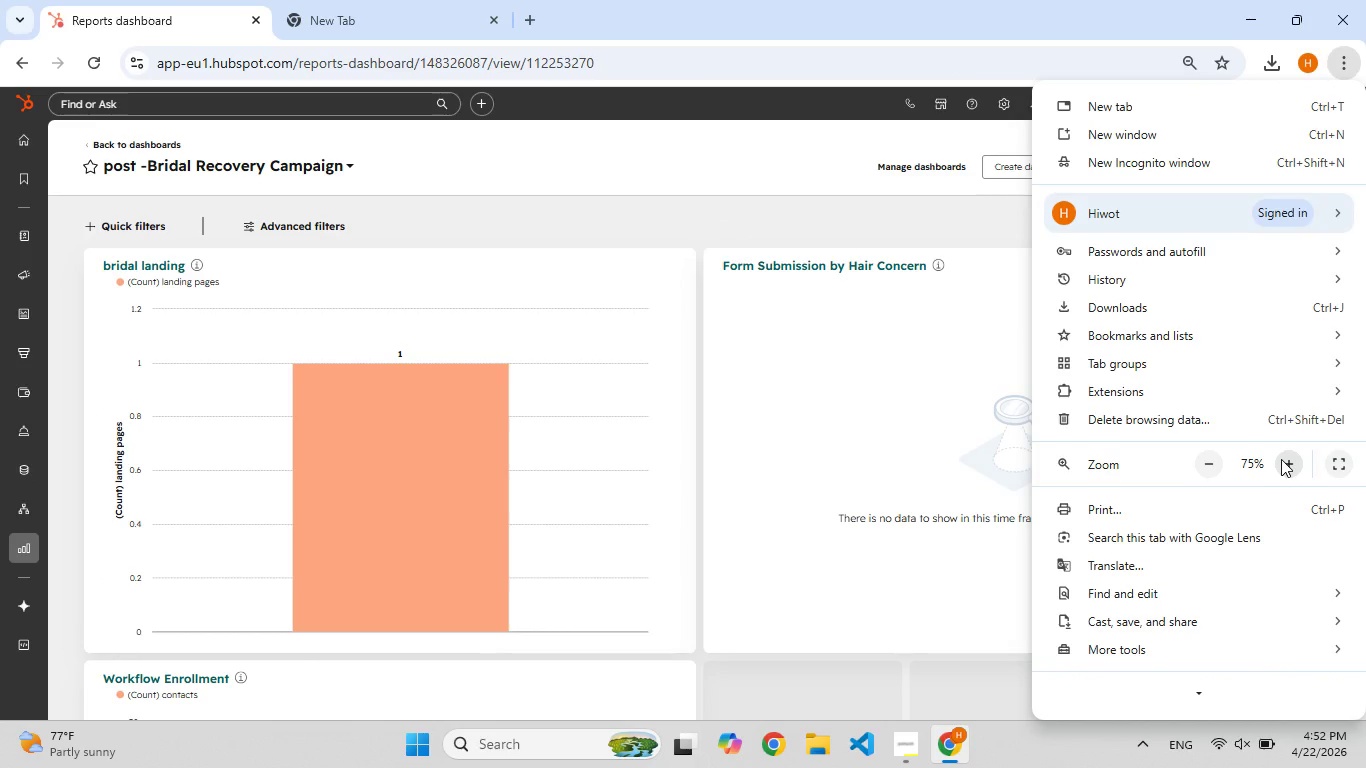 
left_click([938, 475])
 